 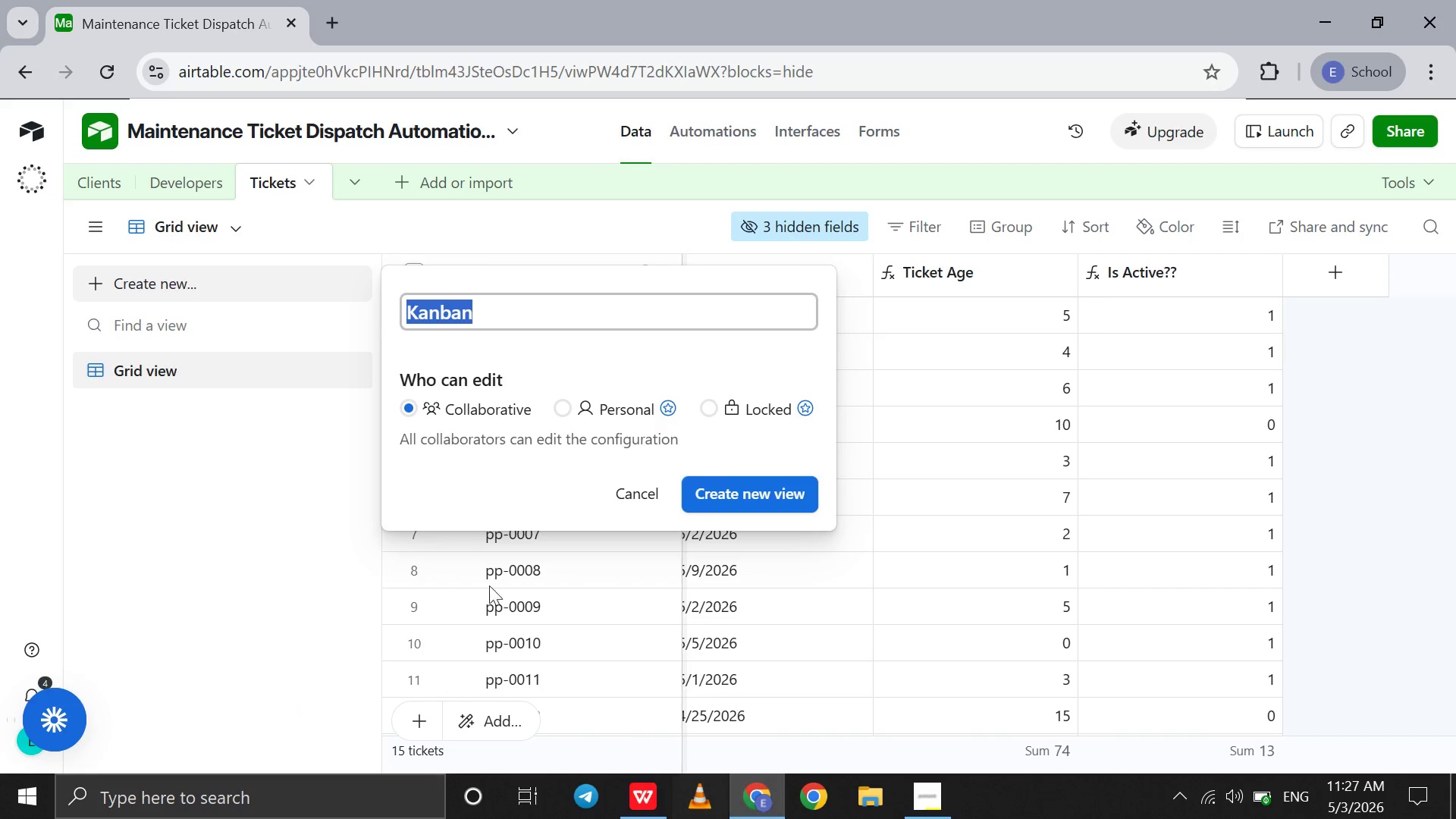 
type(Workload Maa)
key(Backspace)
type(nagment )
 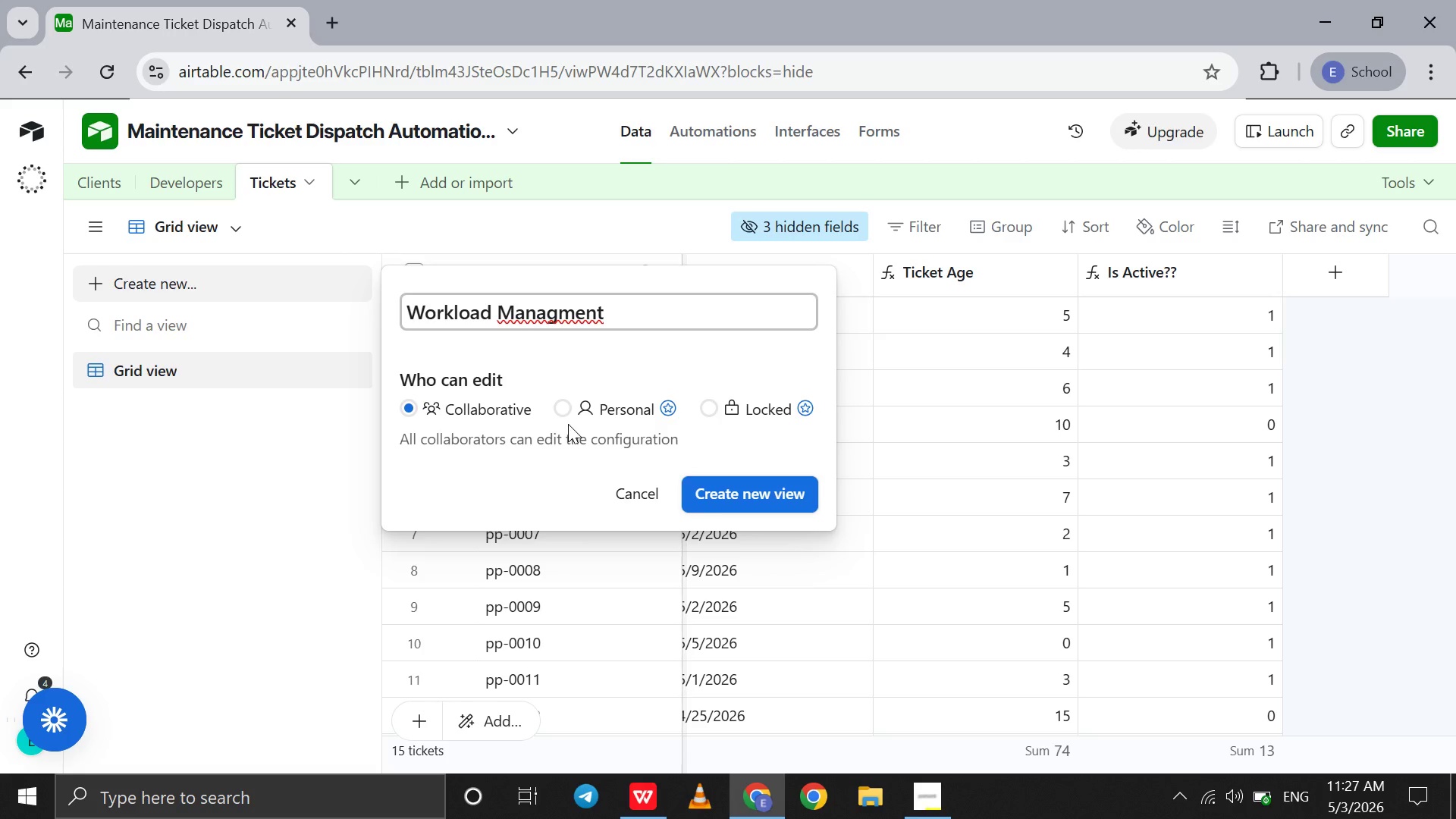 
left_click([559, 318])
 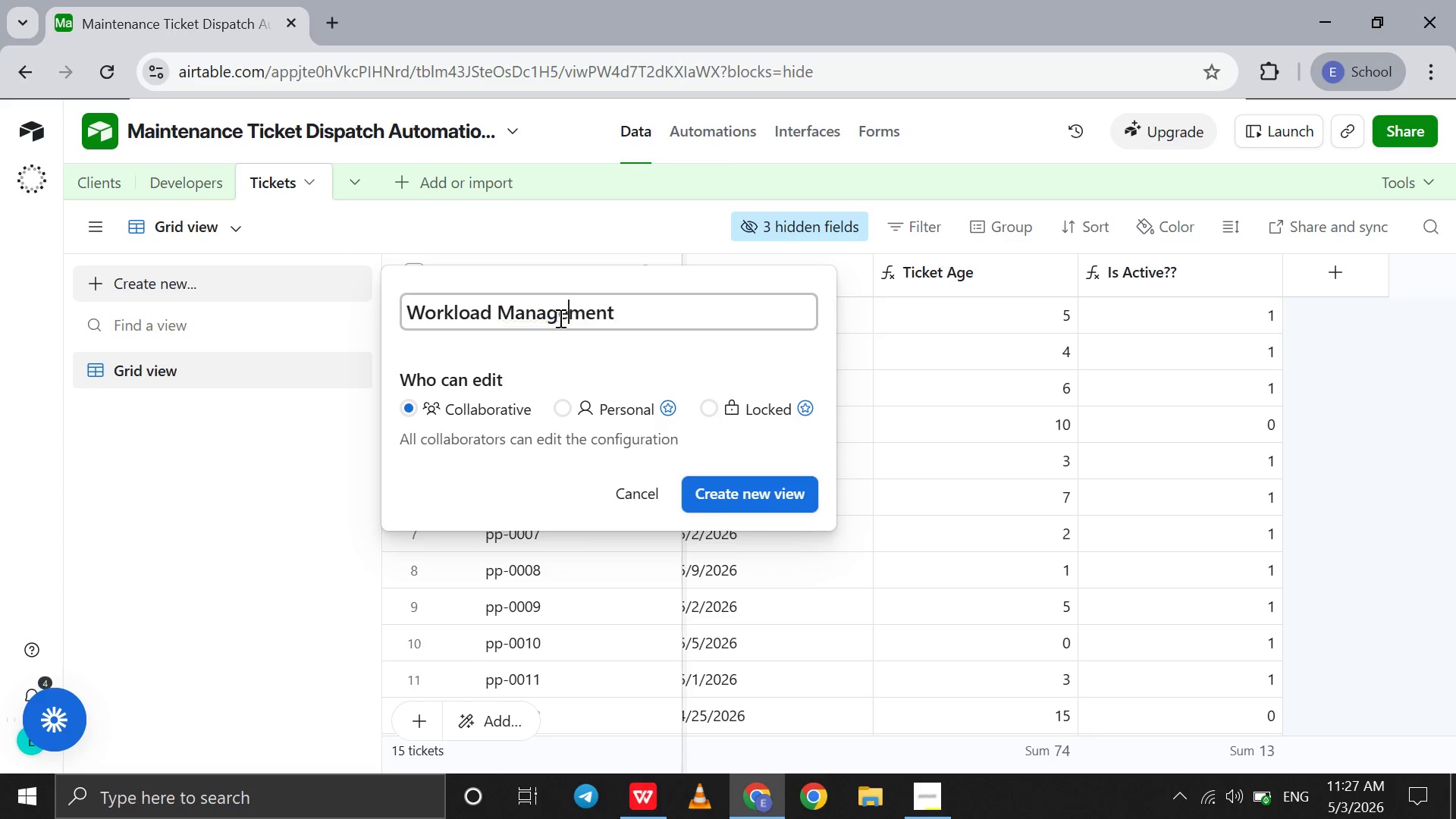 
key(E)
 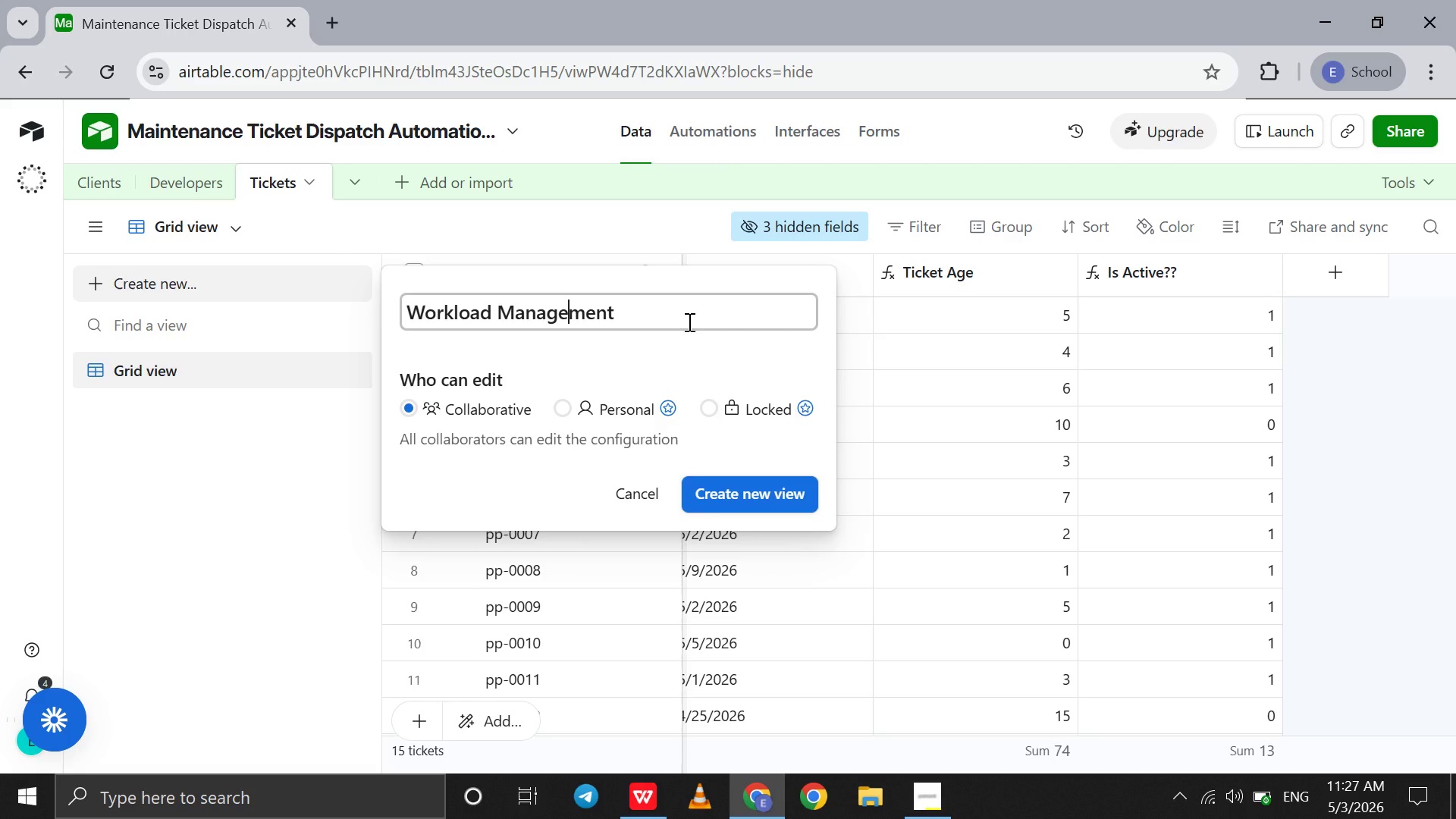 
left_click([688, 322])
 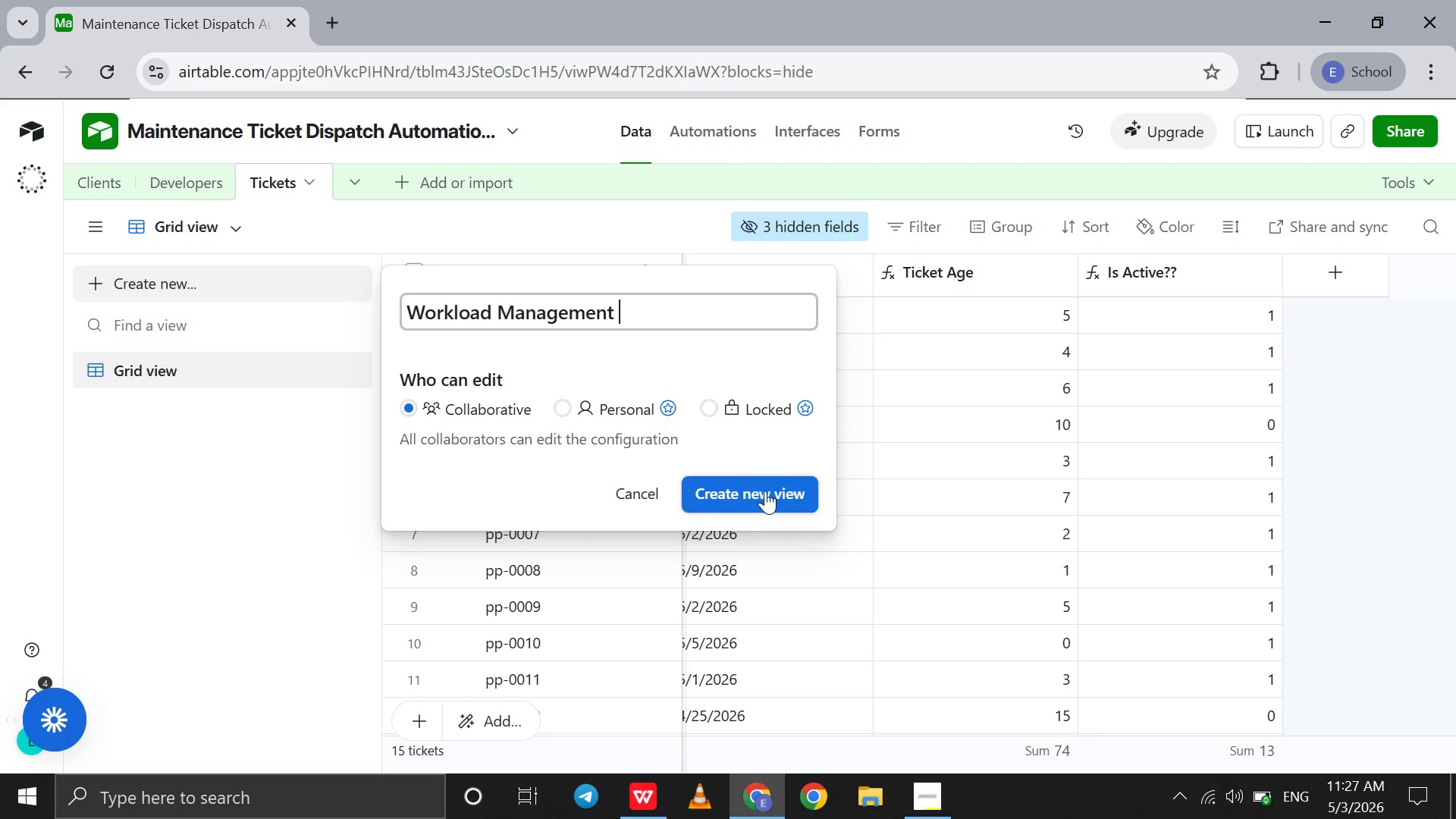 
left_click([764, 491])
 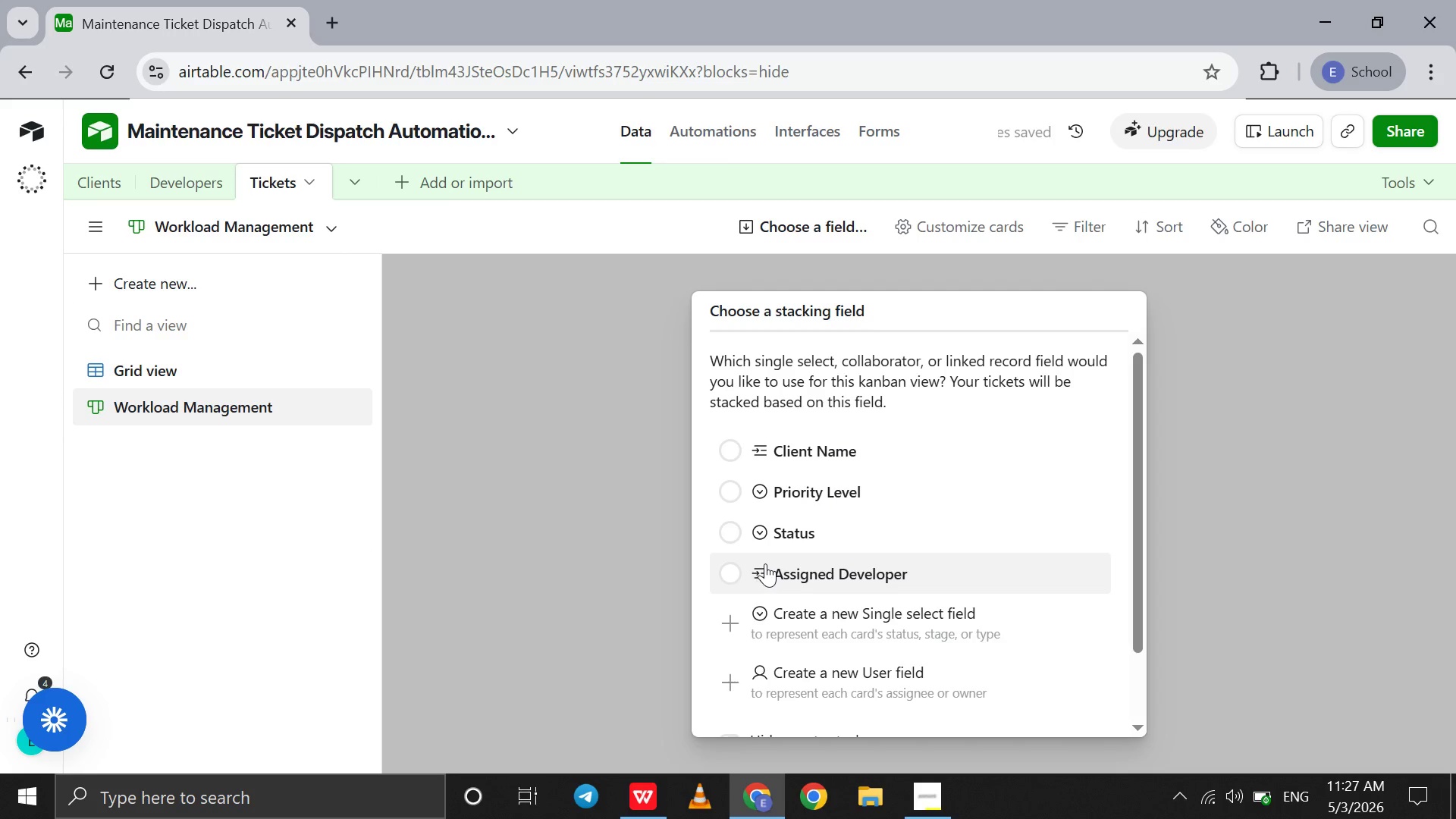 
wait(5.16)
 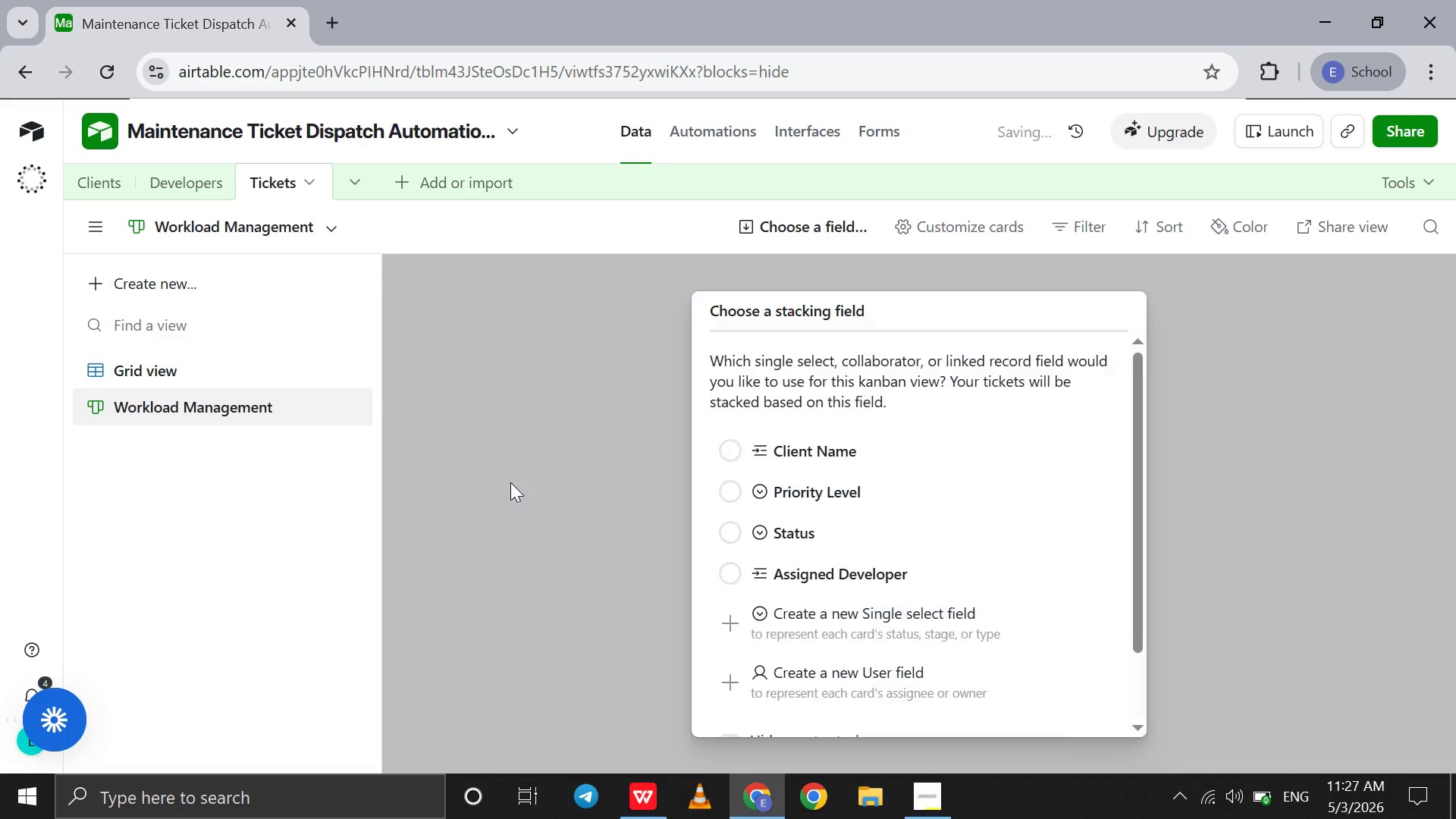 
left_click([782, 544])
 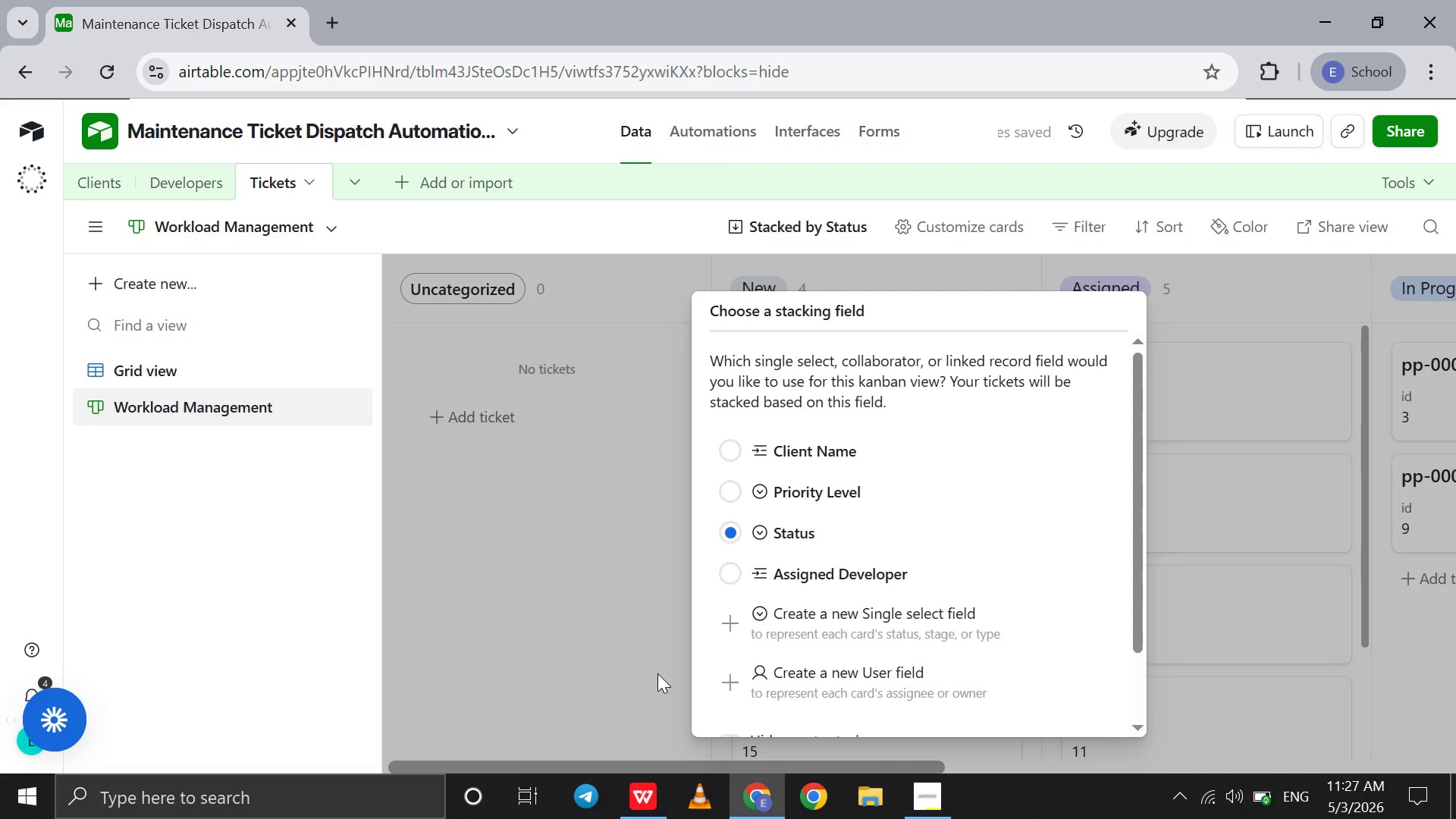 
left_click([657, 673])
 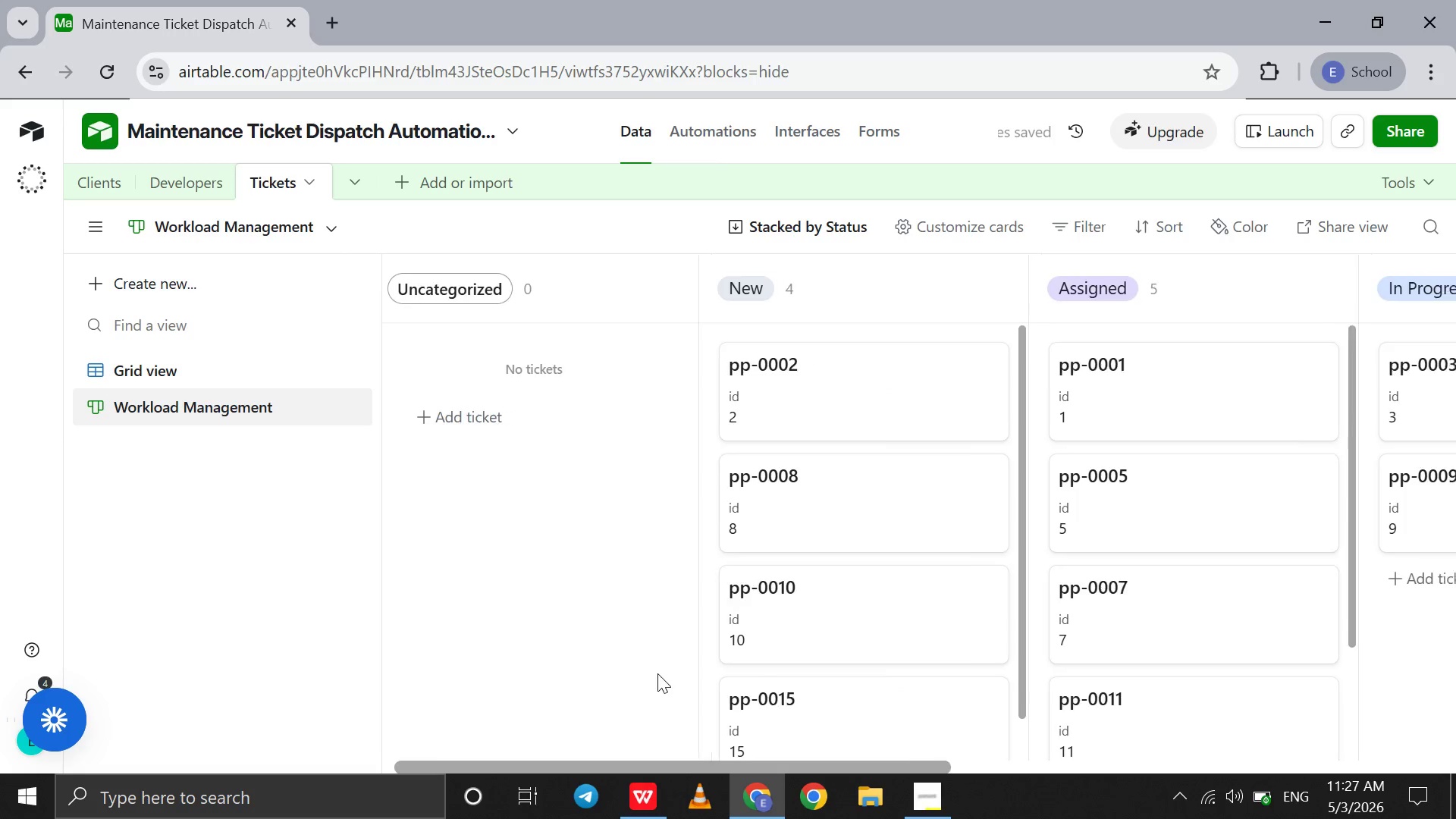 
scroll: coordinate [657, 673], scroll_direction: down, amount: 7.0
 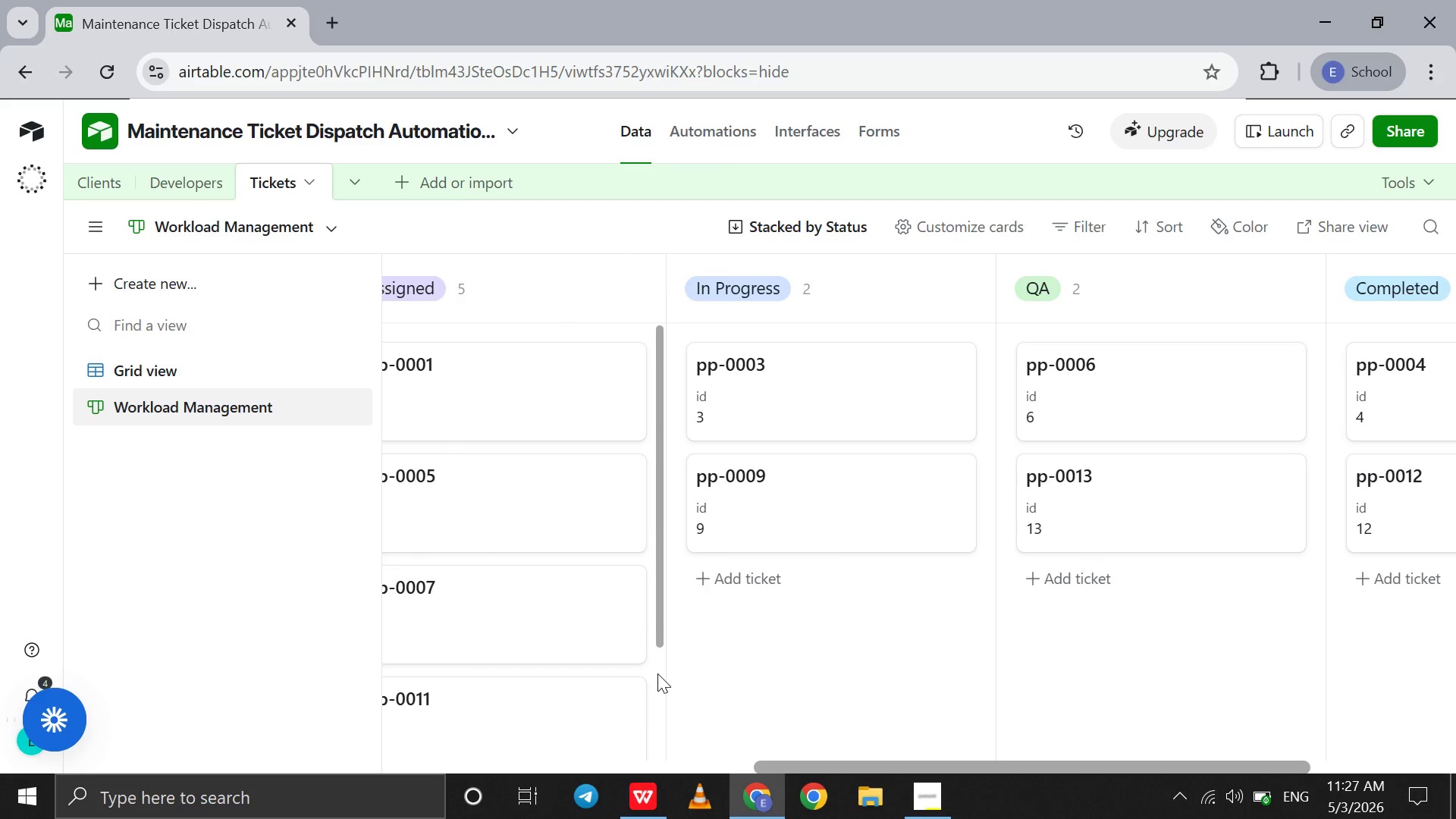 
key(Control+ControlLeft)
 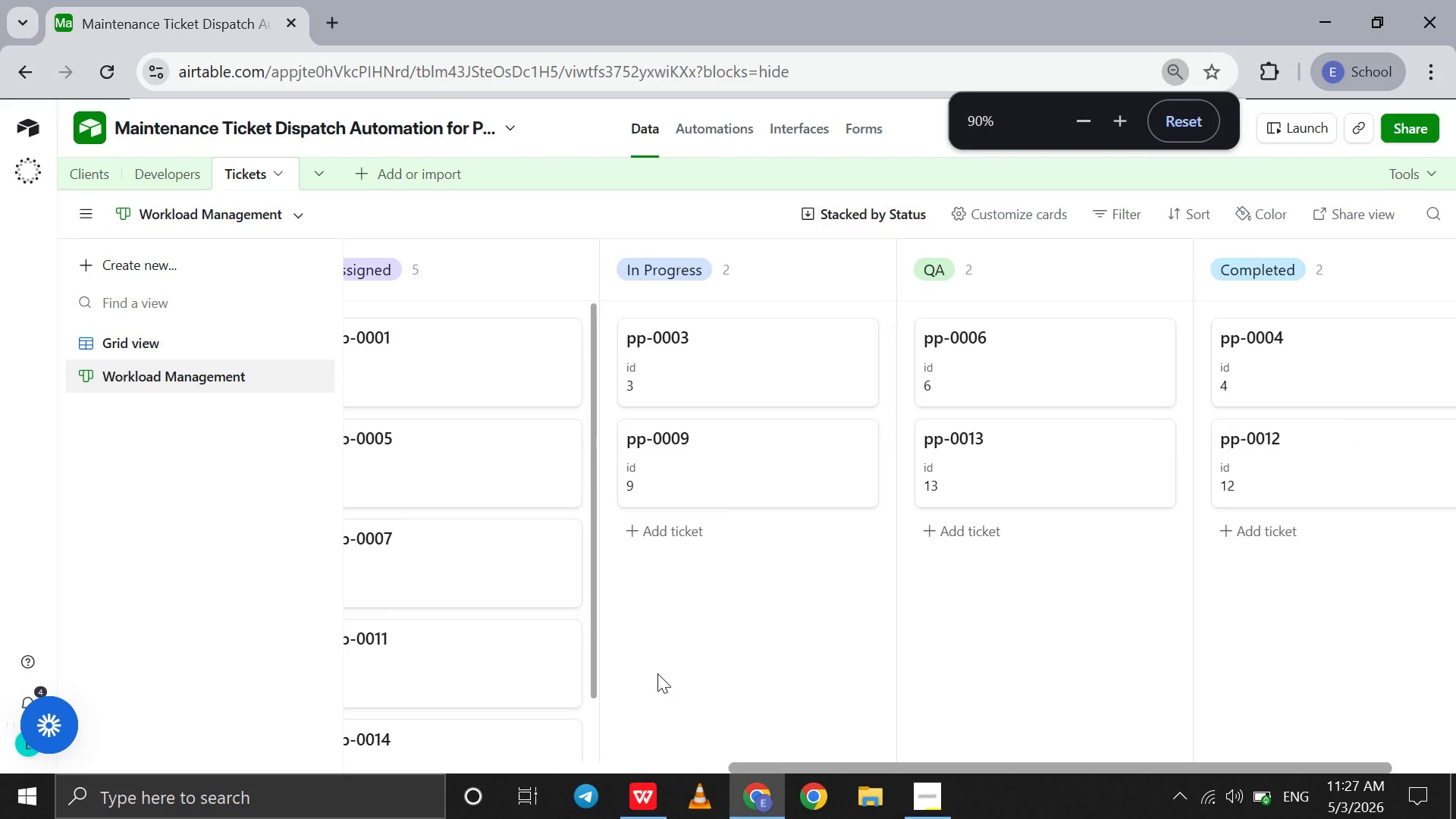 
scroll: coordinate [657, 673], scroll_direction: up, amount: 2.0
 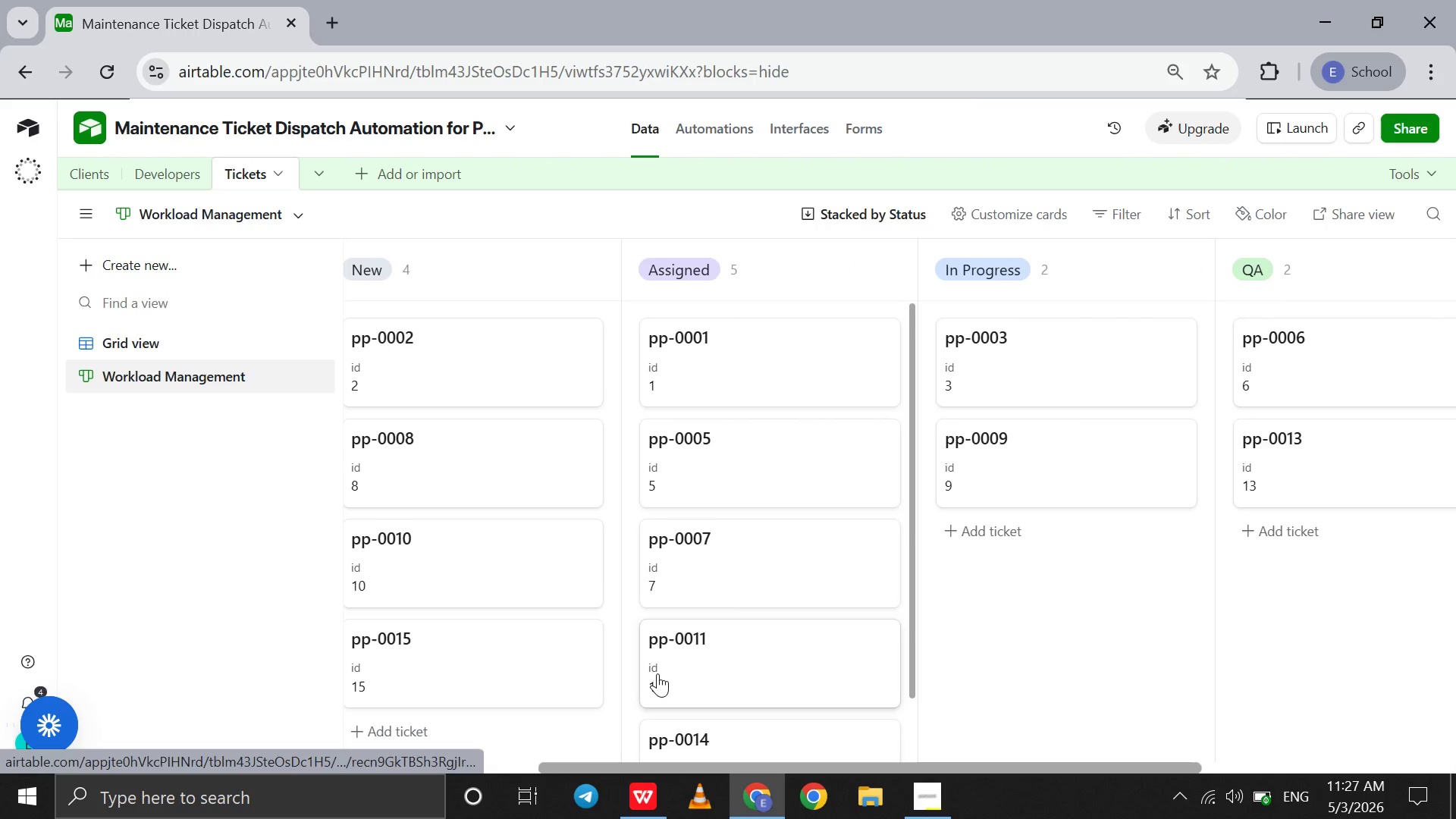 
key(Control+ControlLeft)
 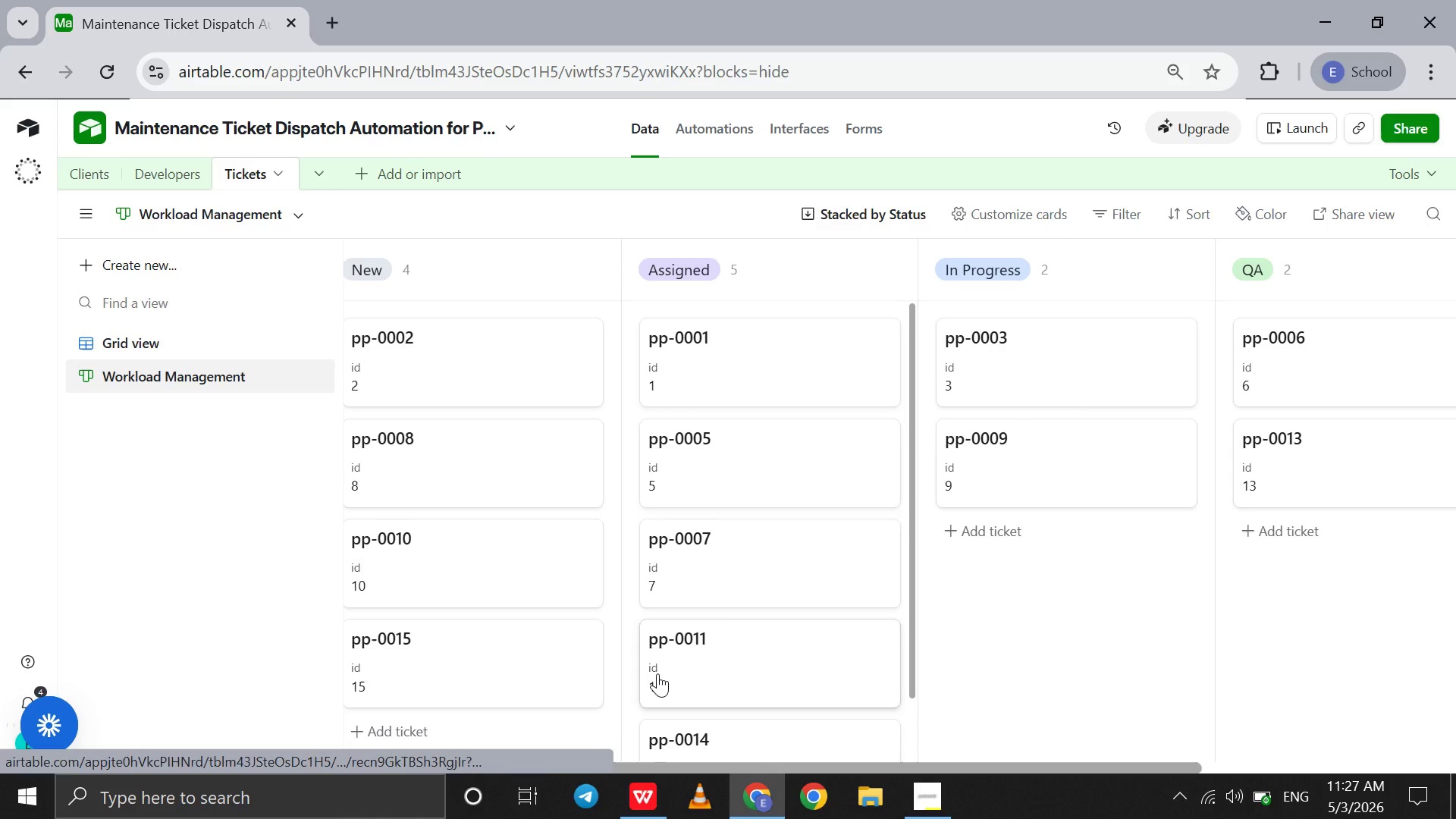 
hold_key(key=ControlLeft, duration=0.91)
 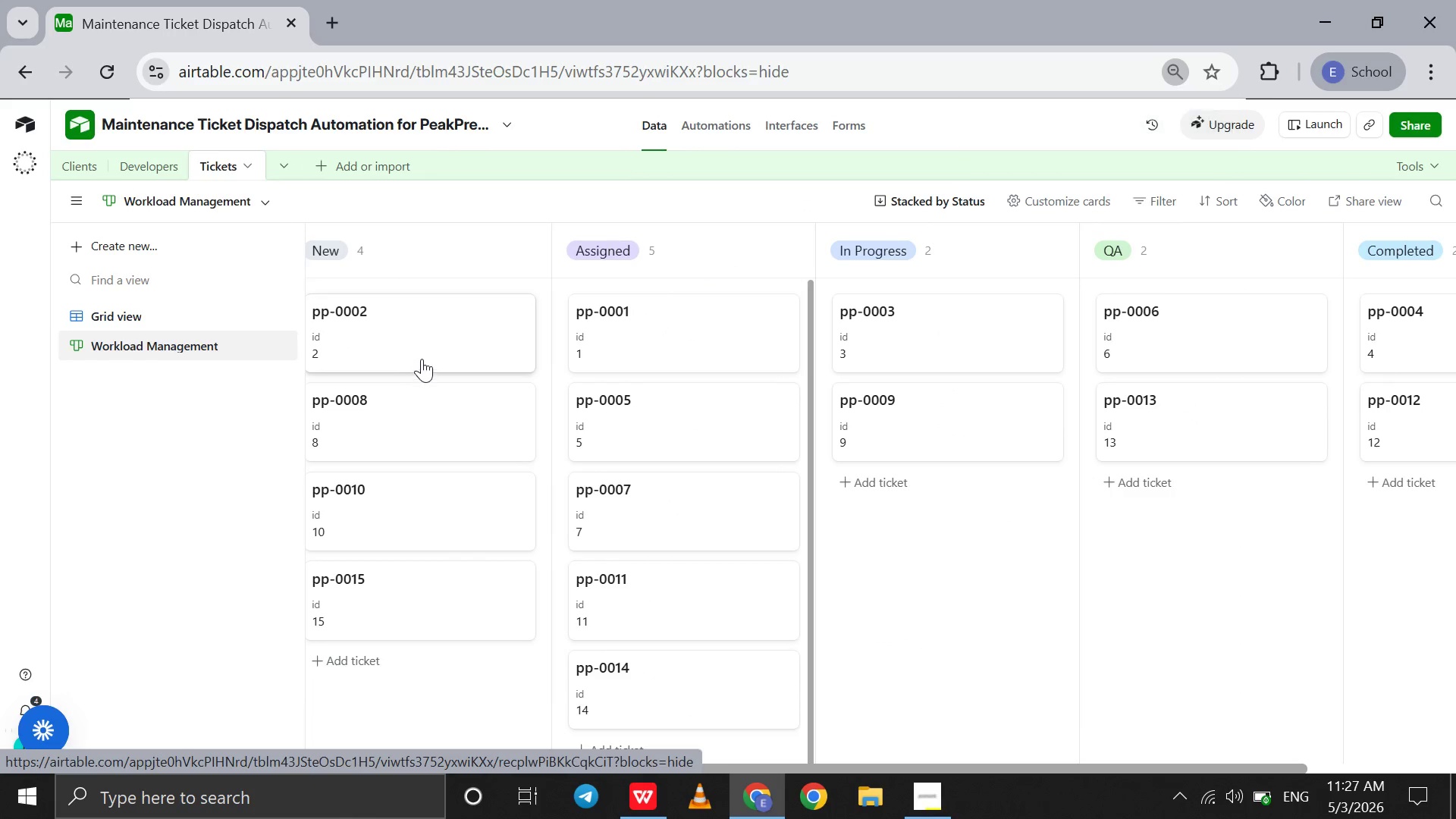 
double_click([422, 359])
 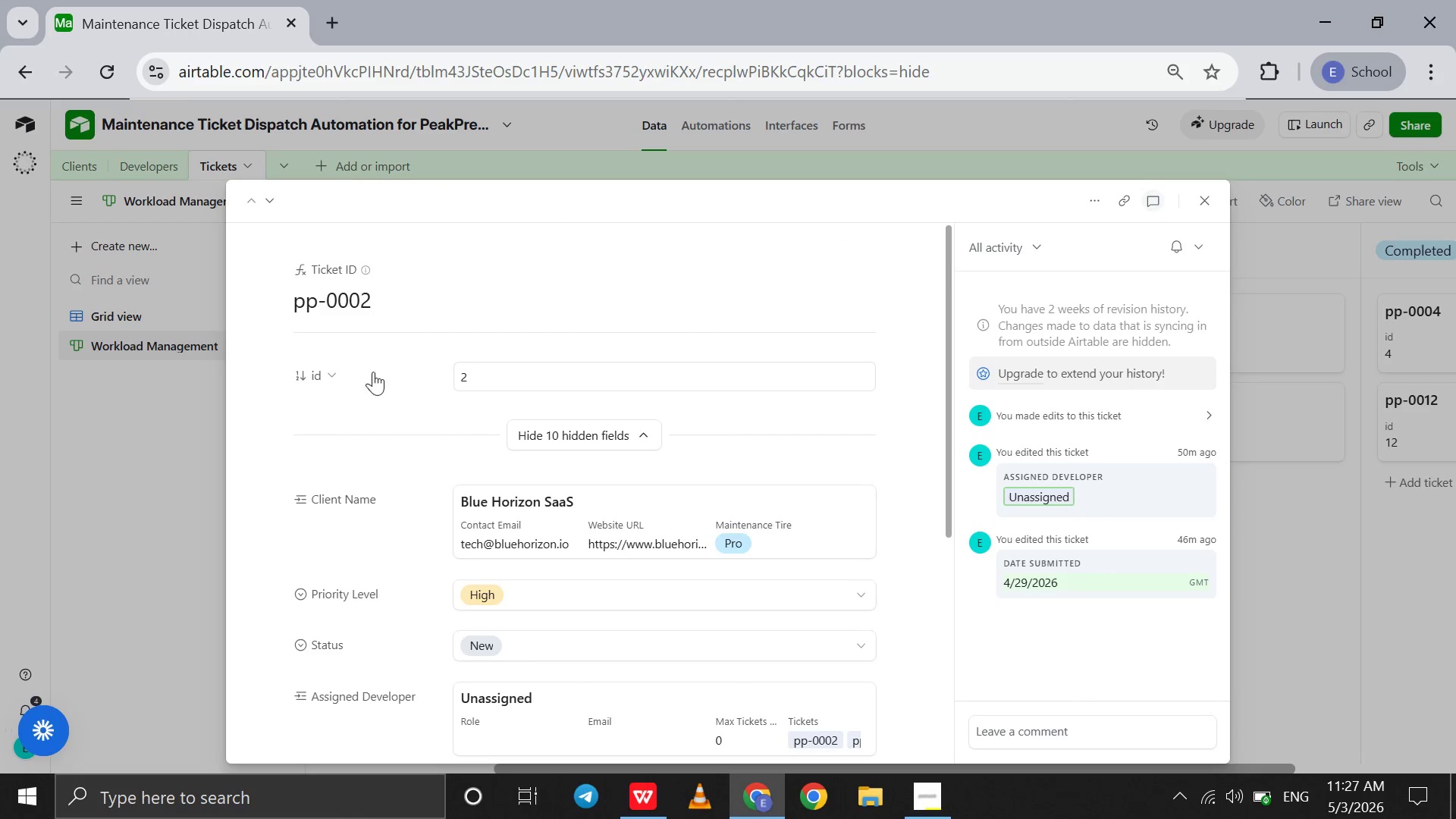 
left_click([331, 376])
 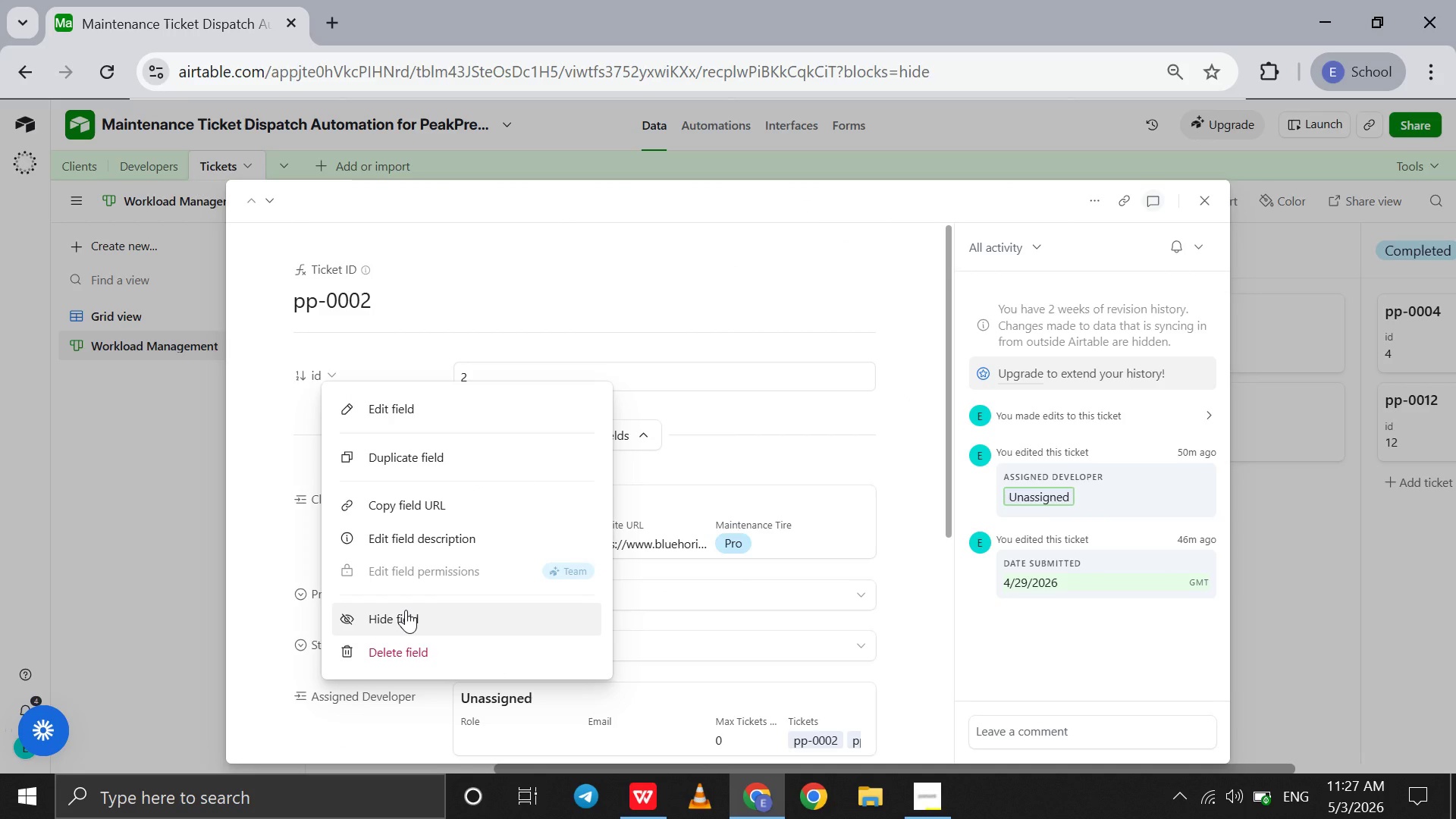 
left_click([406, 610])
 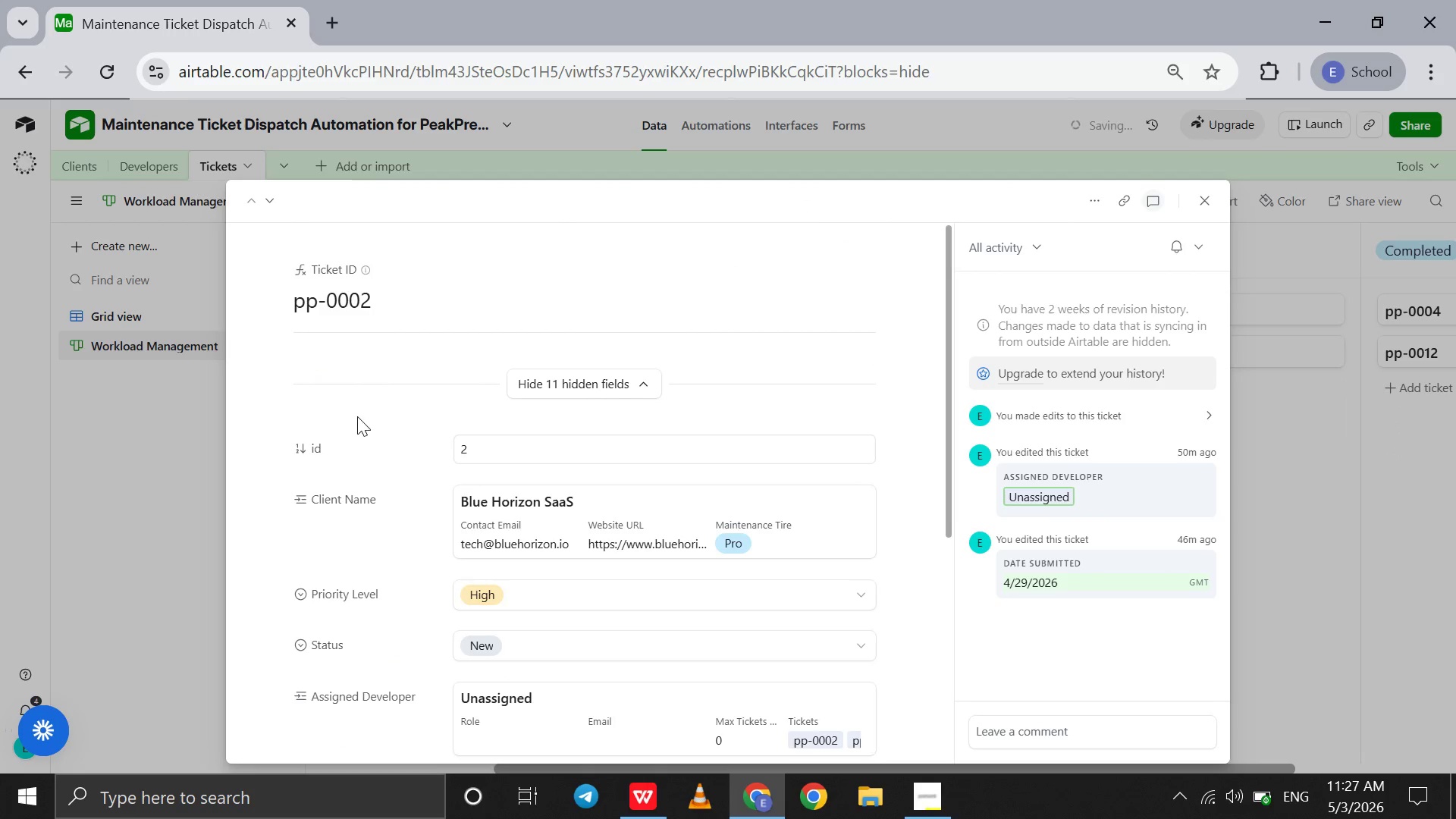 
scroll: coordinate [357, 416], scroll_direction: down, amount: 2.0
 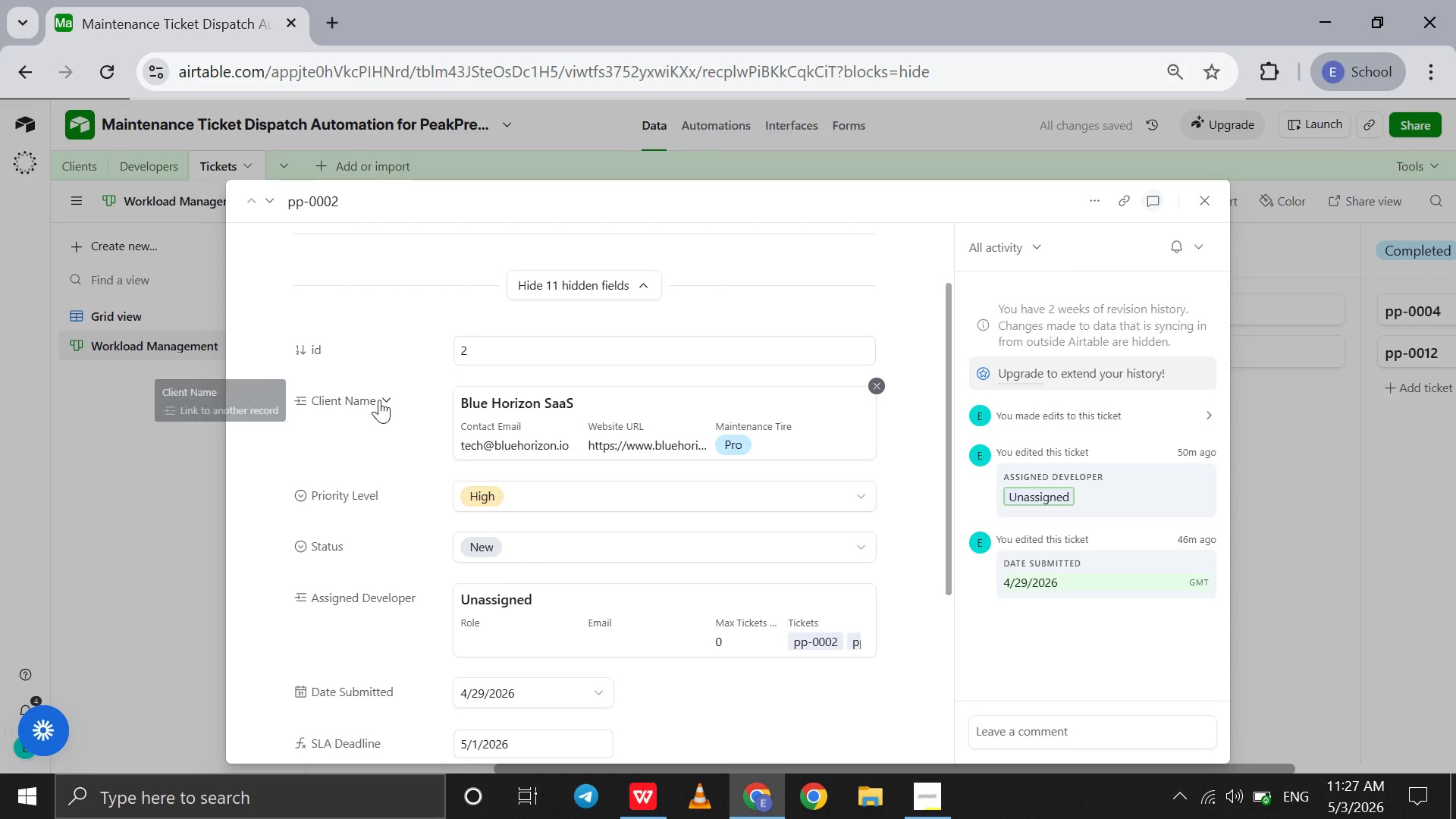 
left_click([379, 400])
 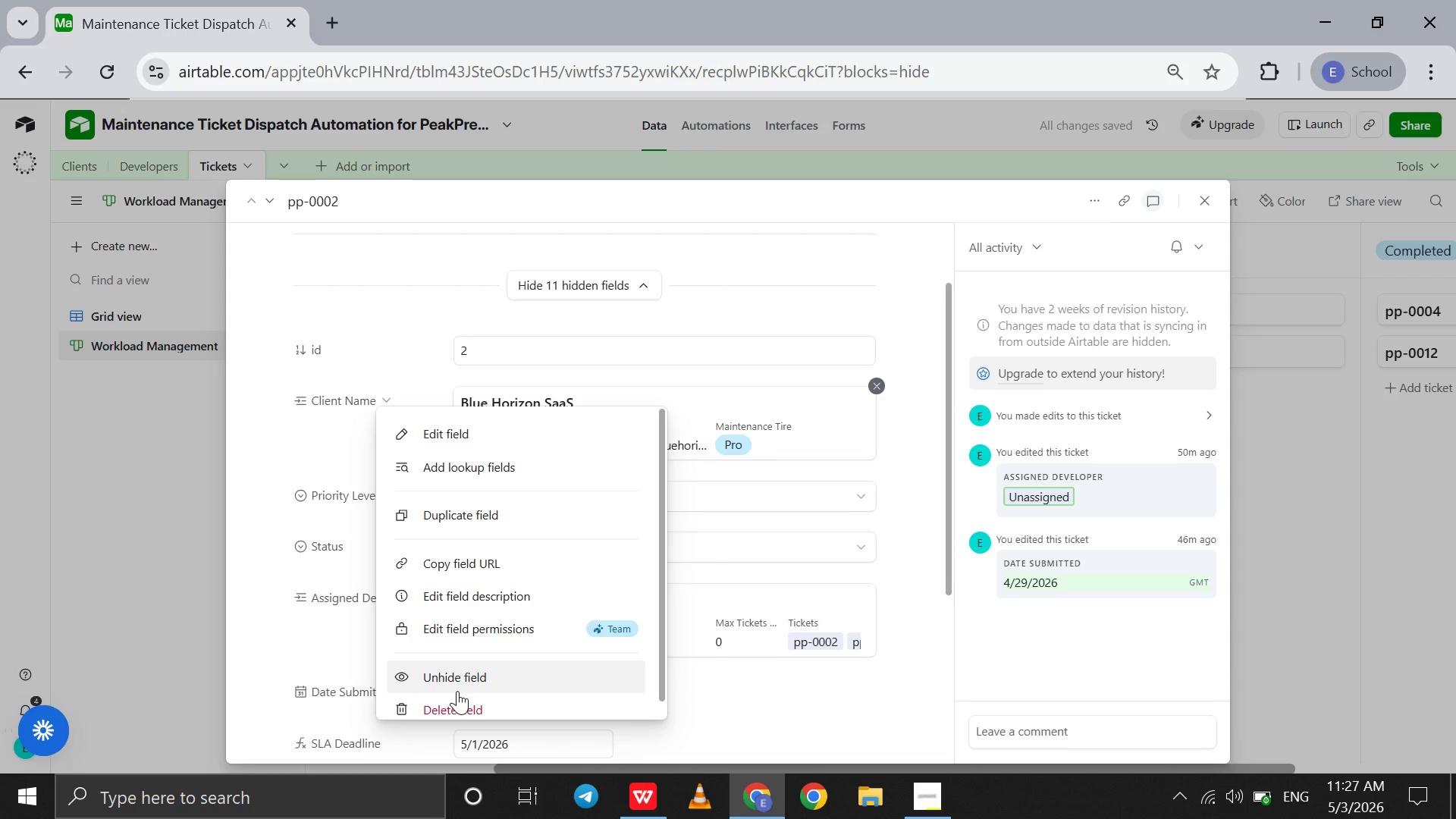 
left_click([457, 691])
 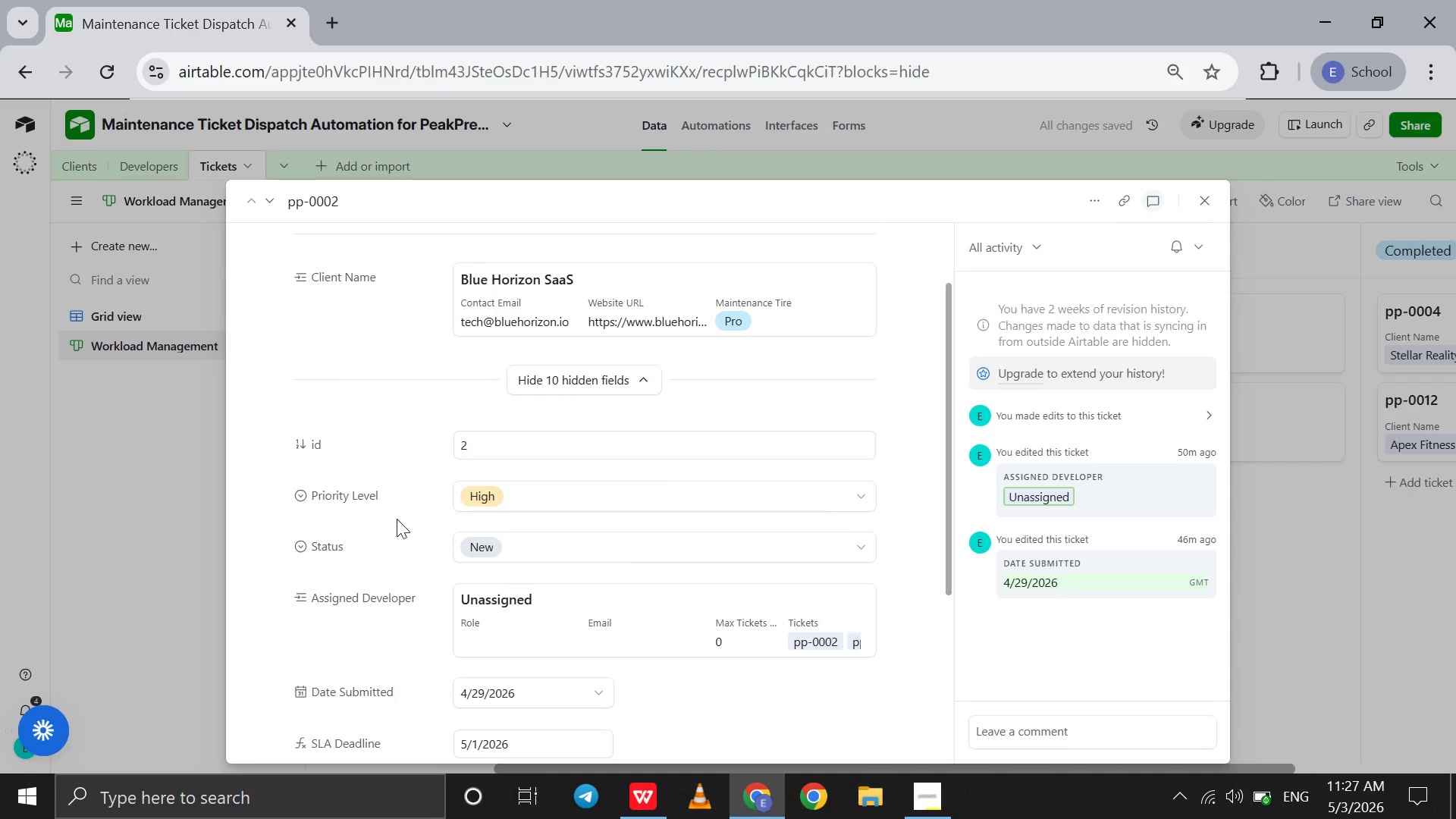 
scroll: coordinate [394, 521], scroll_direction: down, amount: 1.0
 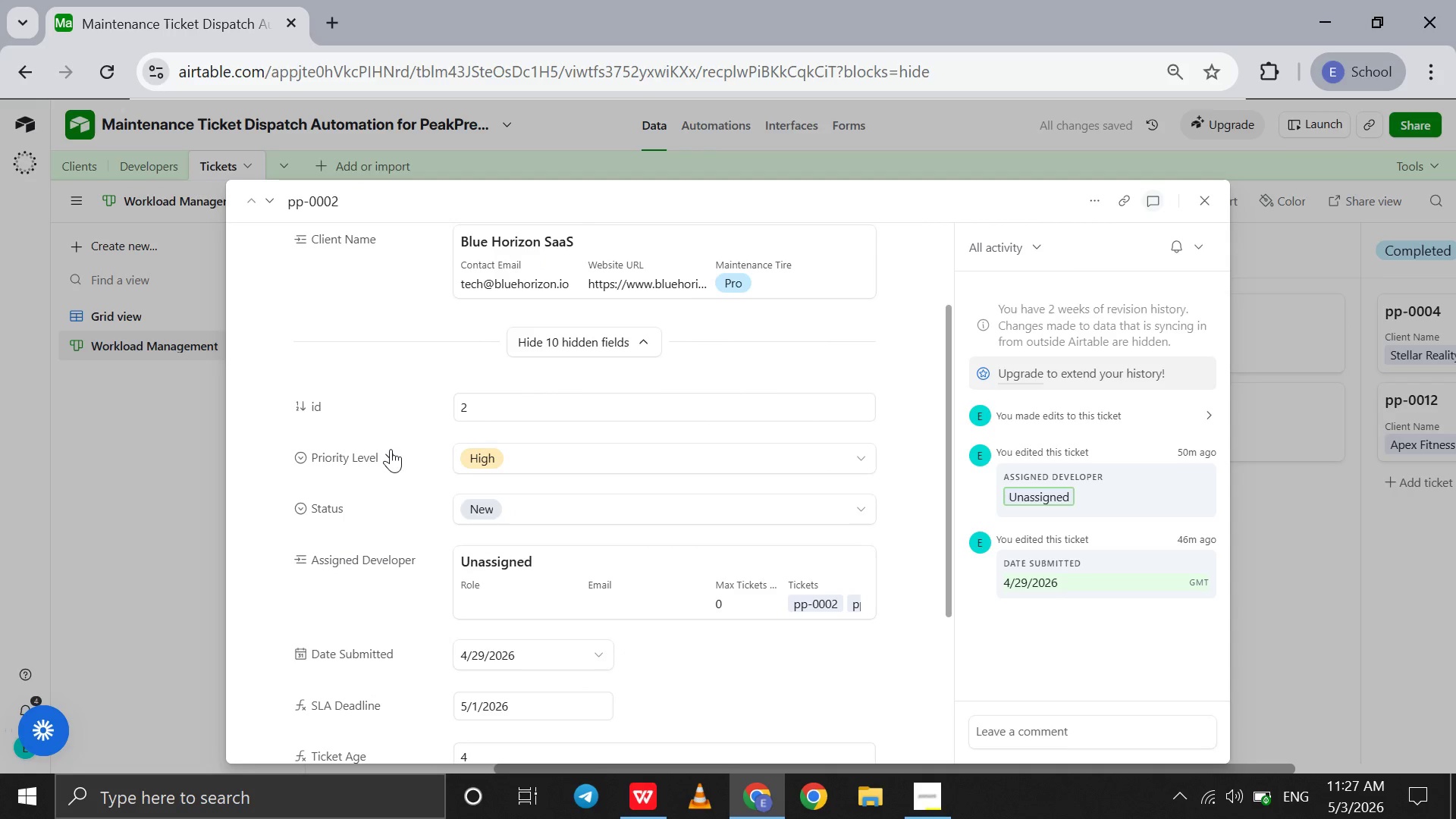 
left_click([391, 449])
 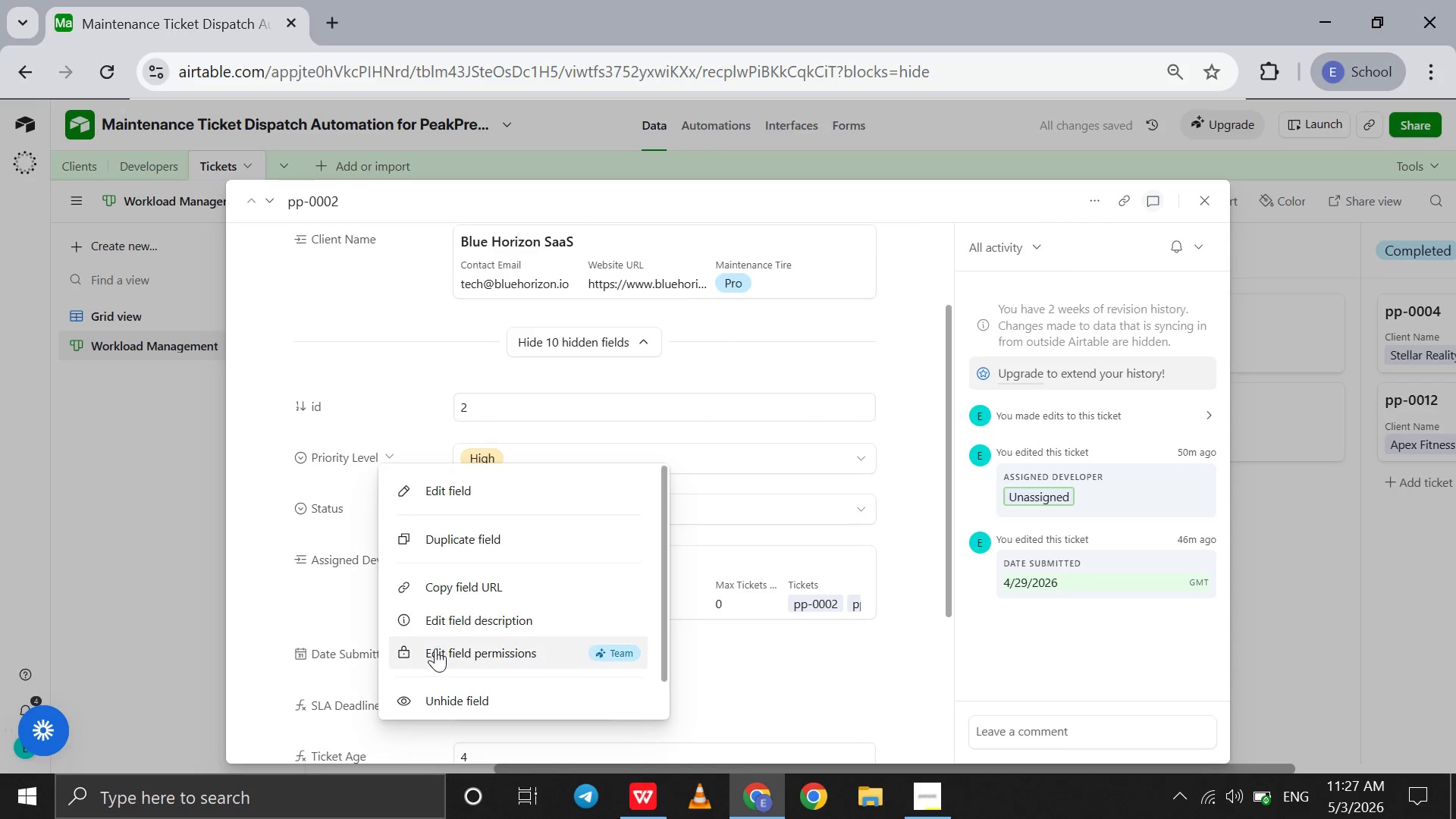 
left_click([435, 648])
 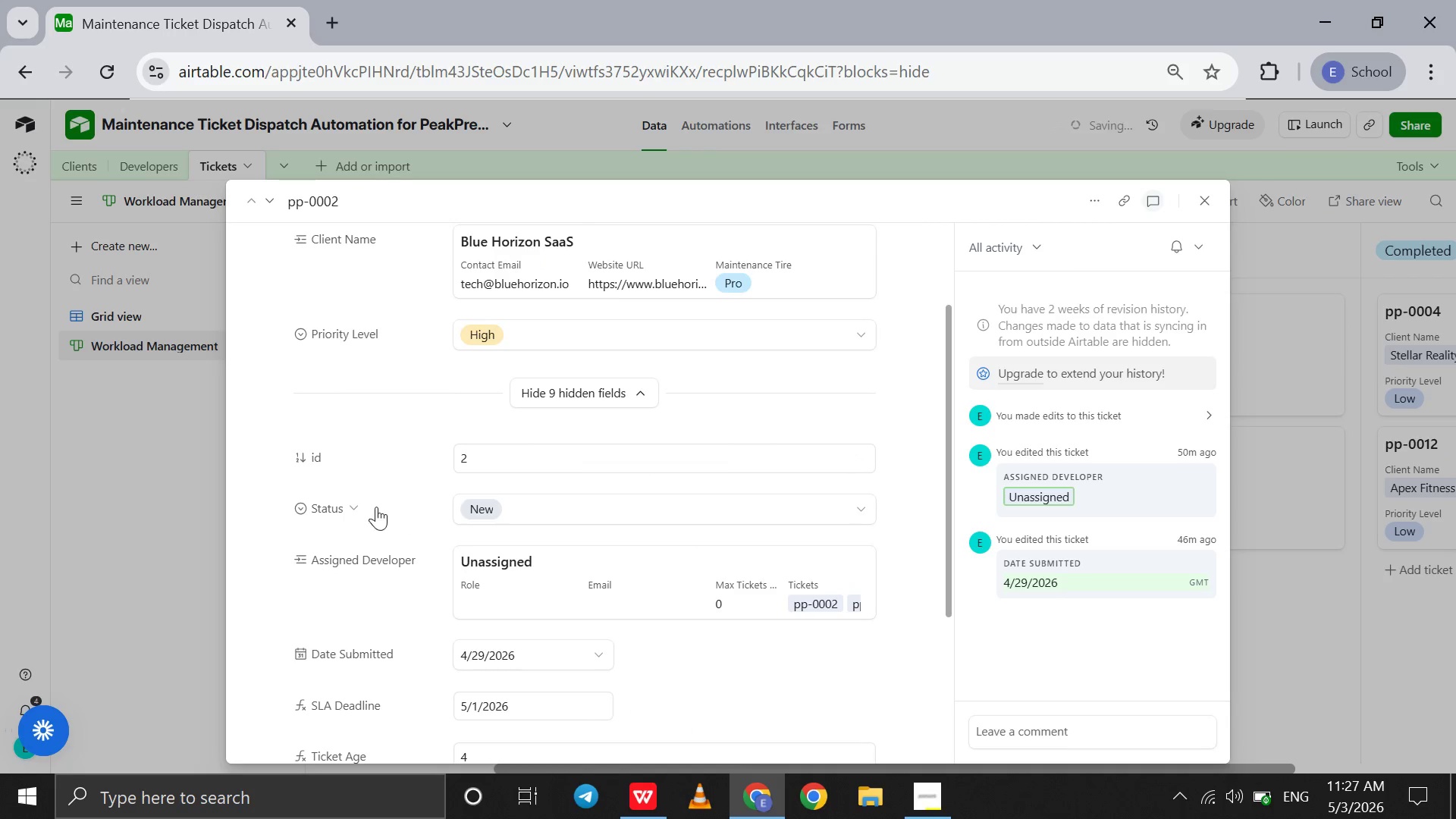 
scroll: coordinate [435, 648], scroll_direction: down, amount: 4.0
 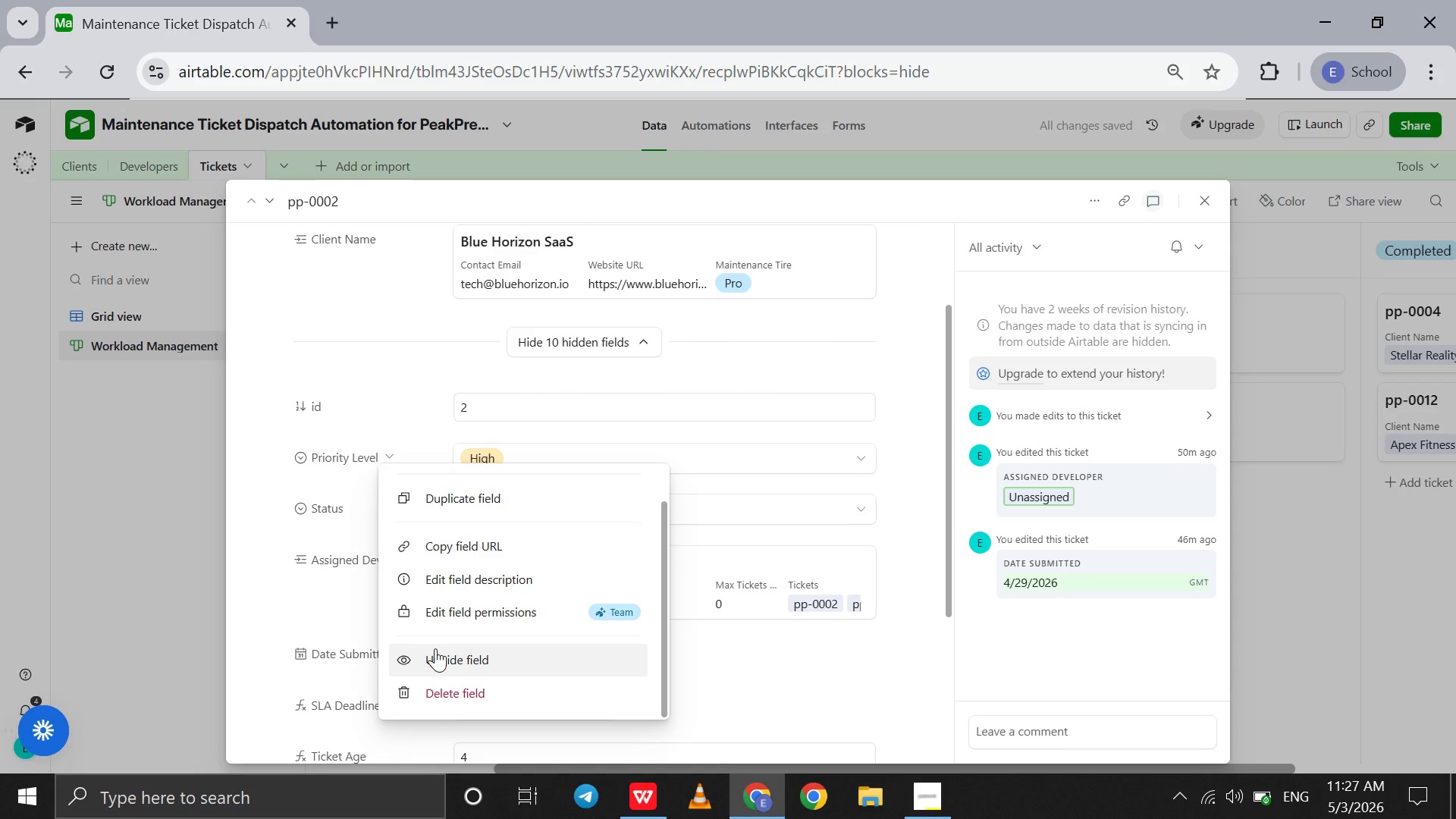 
left_click([344, 503])
 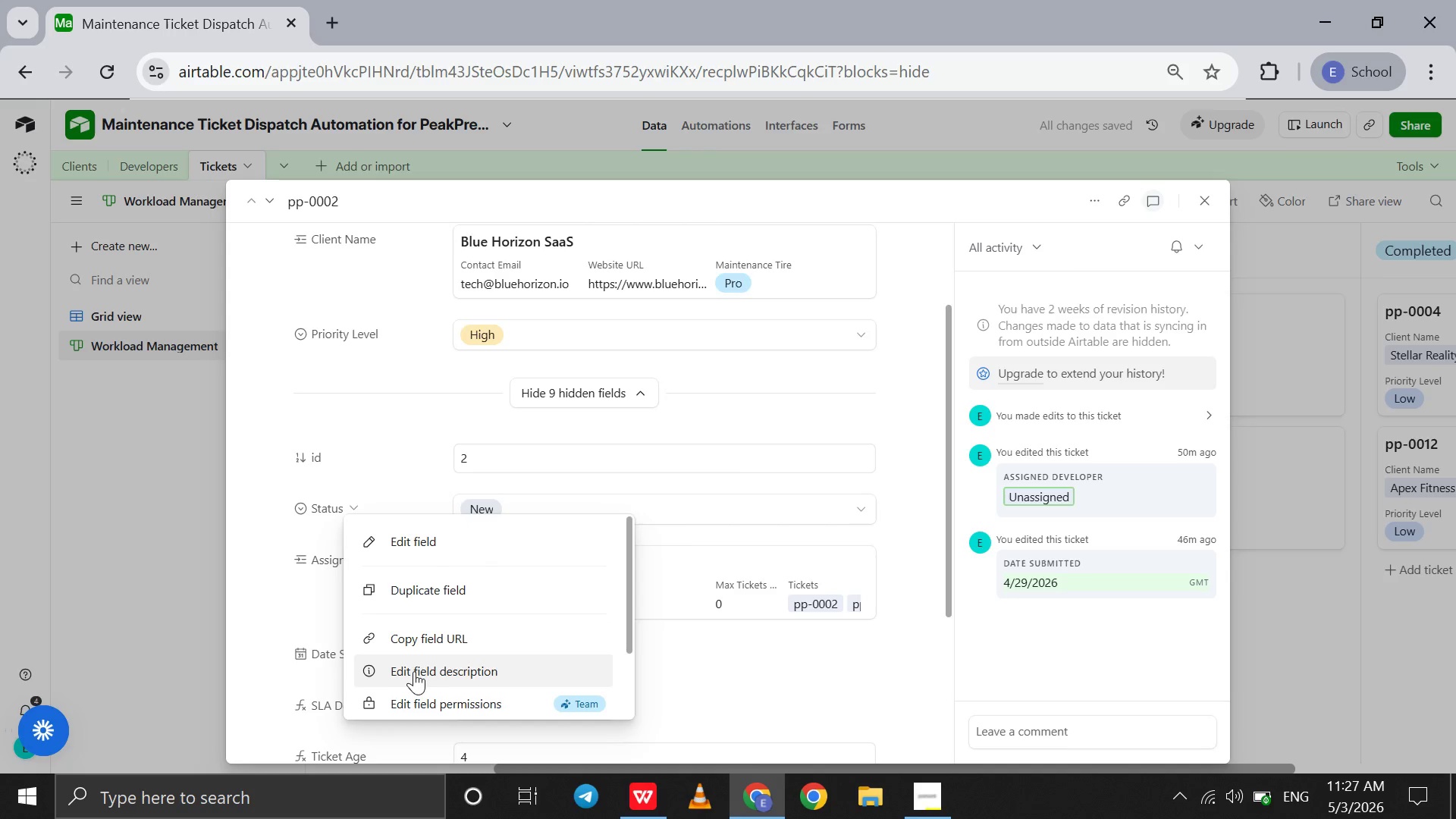 
scroll: coordinate [414, 671], scroll_direction: down, amount: 7.0
 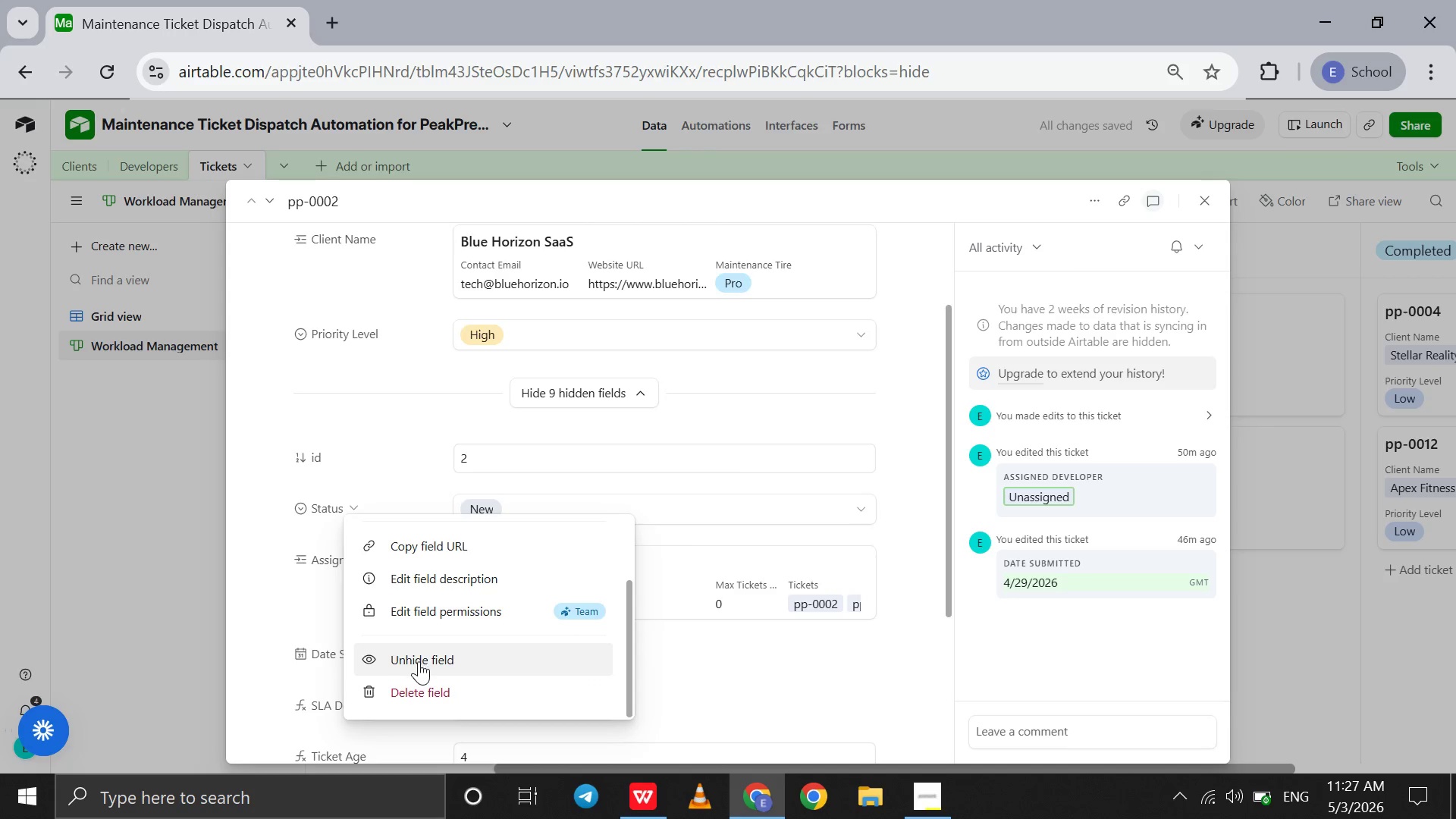 
left_click([419, 661])
 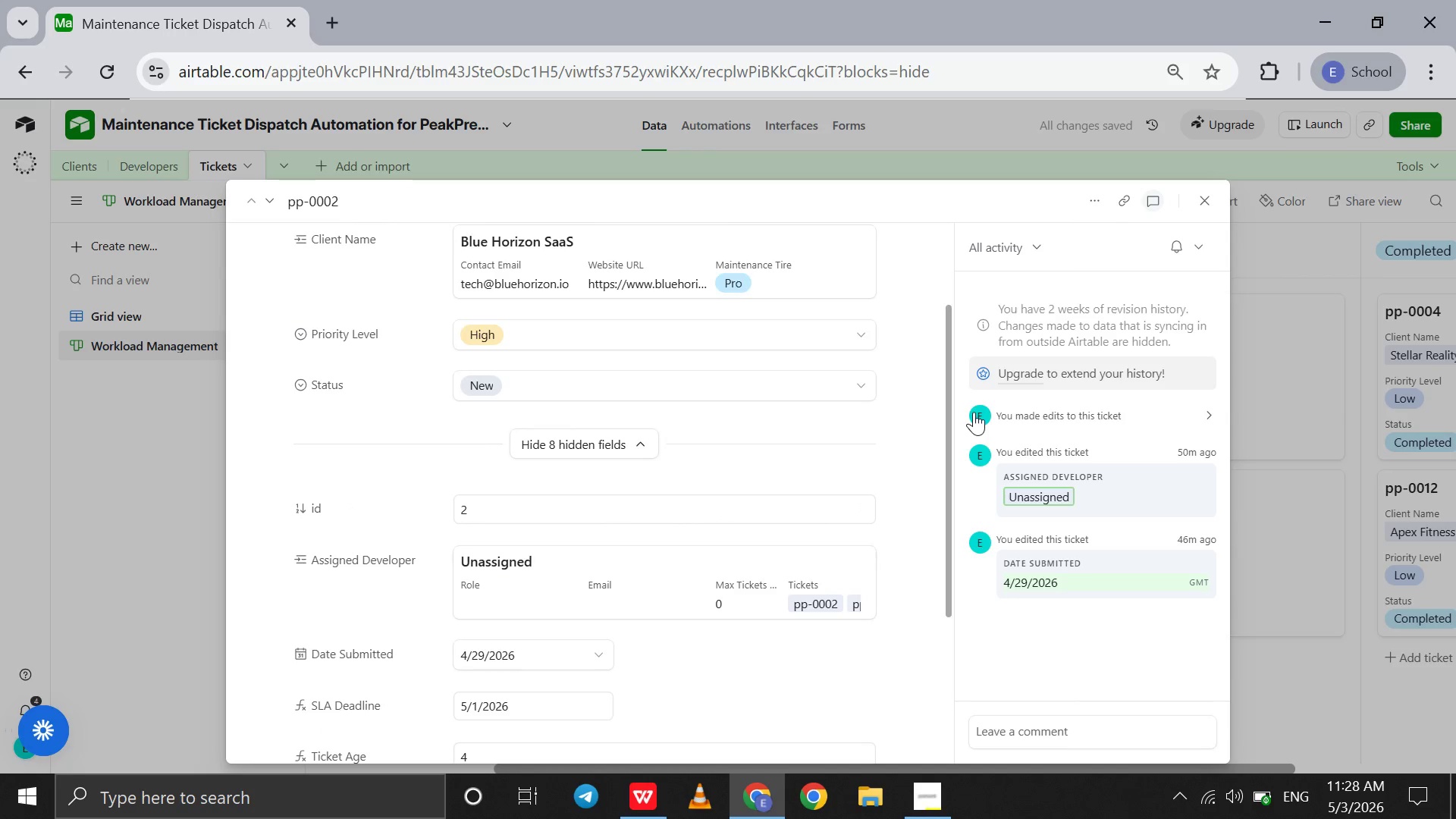 
wait(5.77)
 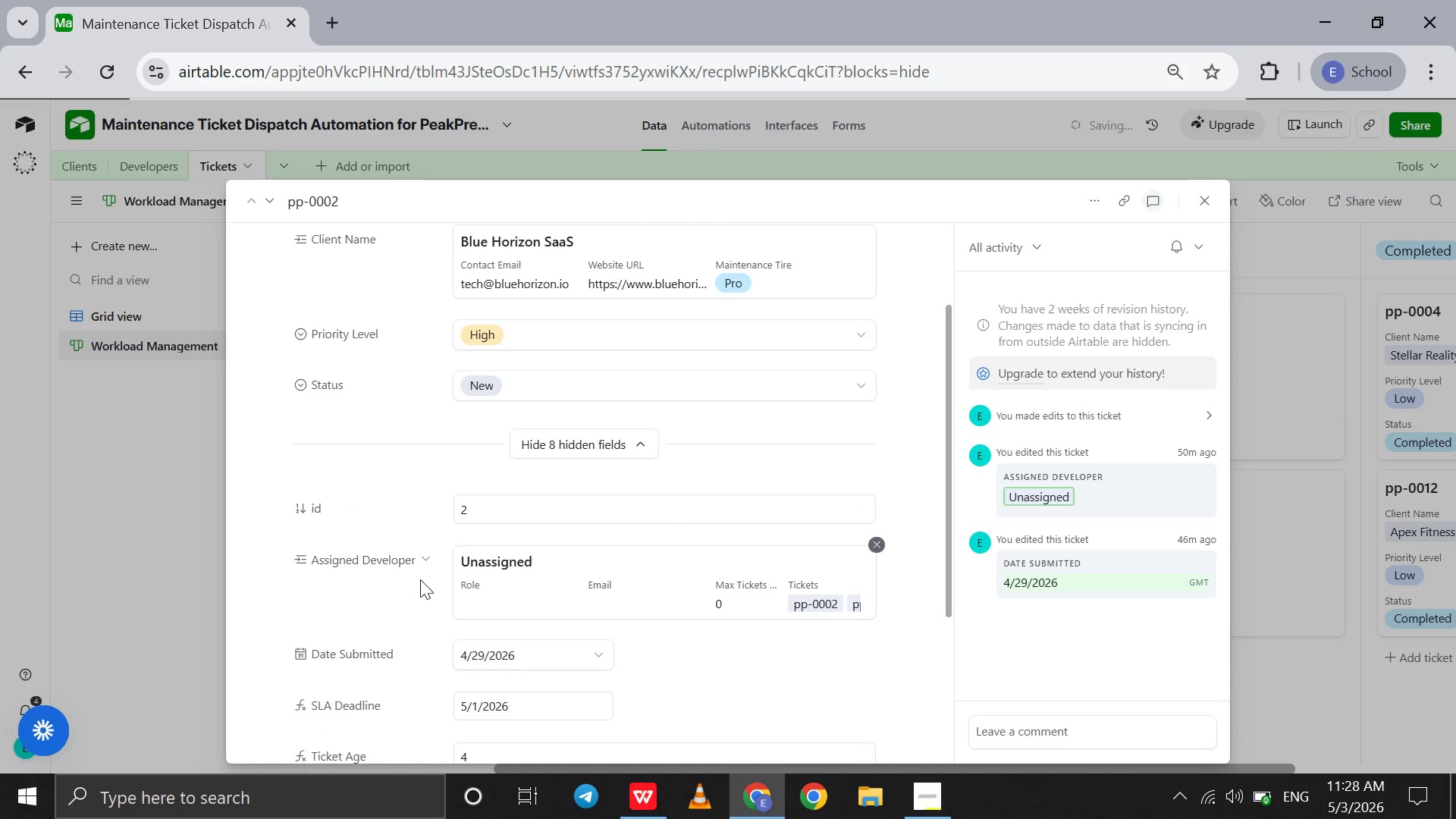 
left_click([1208, 196])
 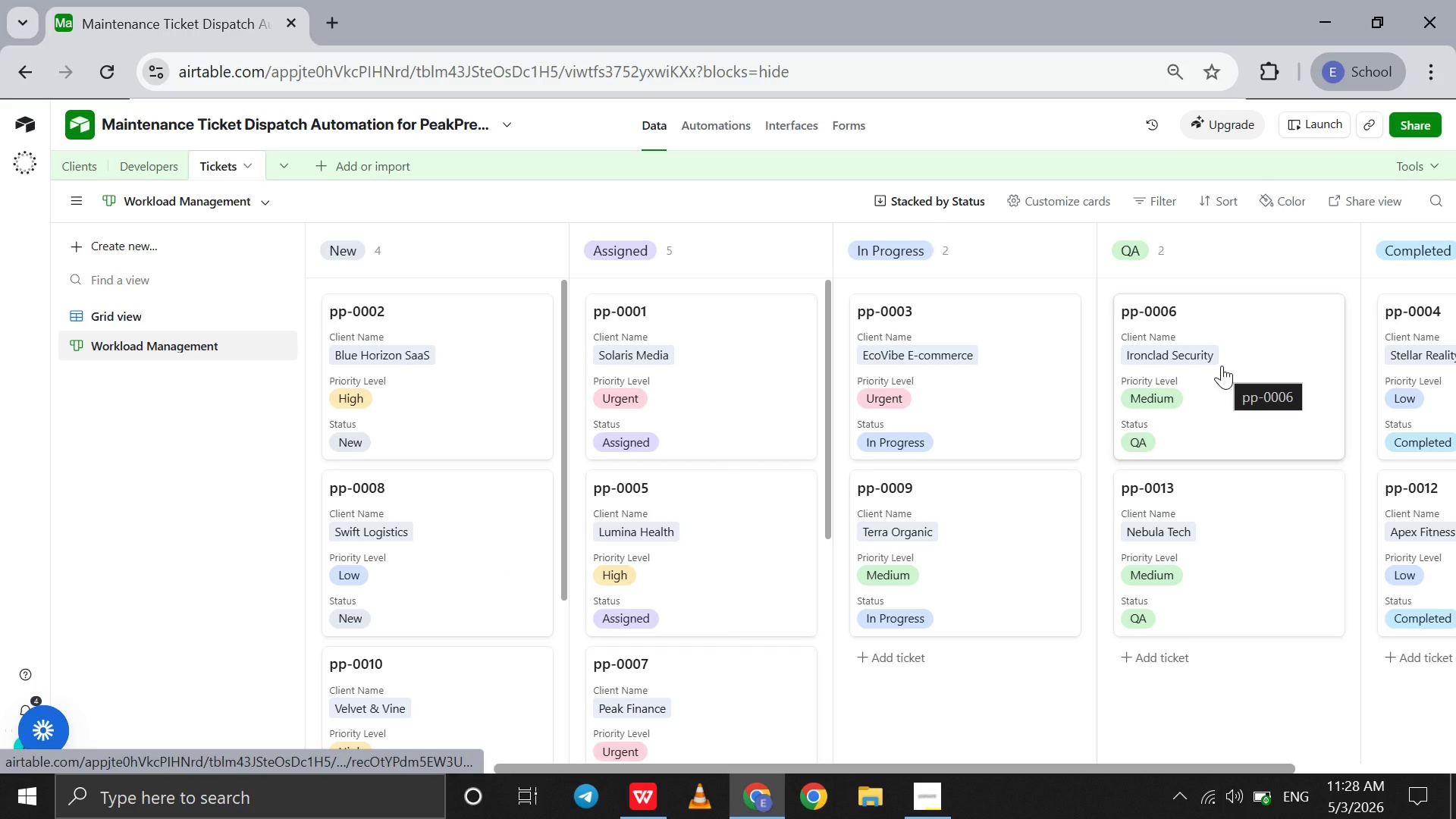 
scroll: coordinate [1222, 366], scroll_direction: up, amount: 1.0
 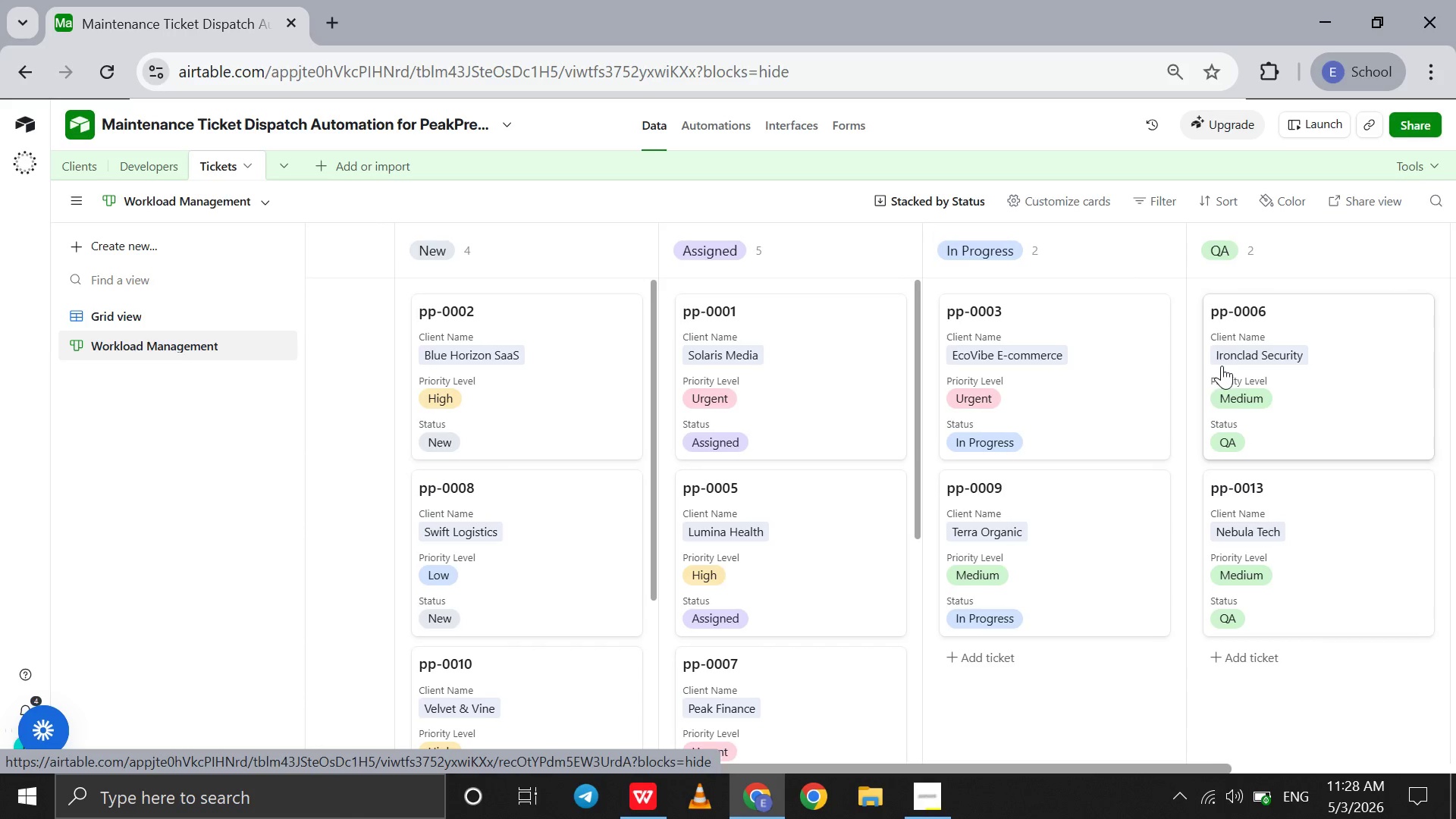 
scroll: coordinate [1222, 366], scroll_direction: none, amount: 0.0
 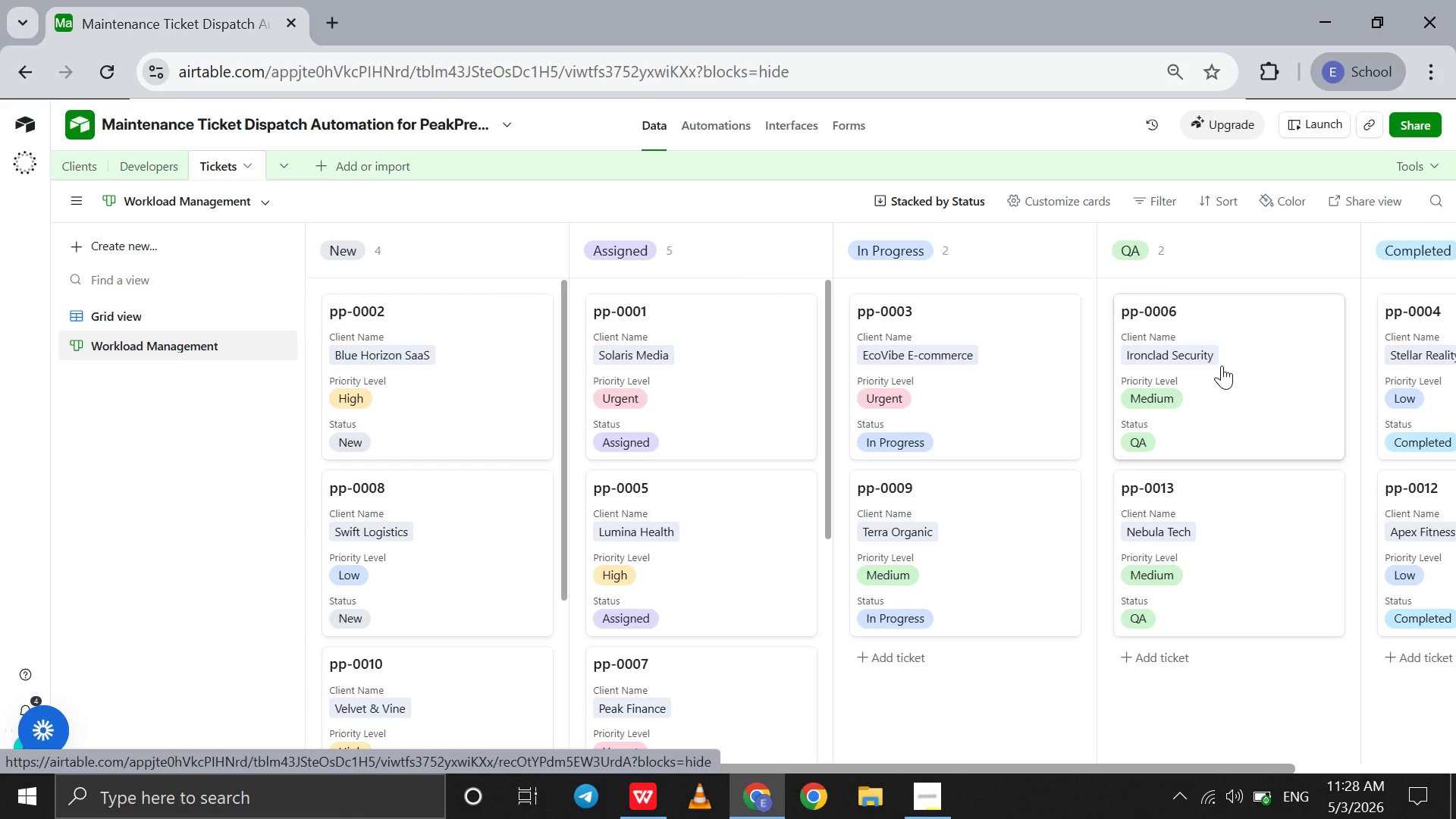 
key(Alt+Meta+PrintScreen)
 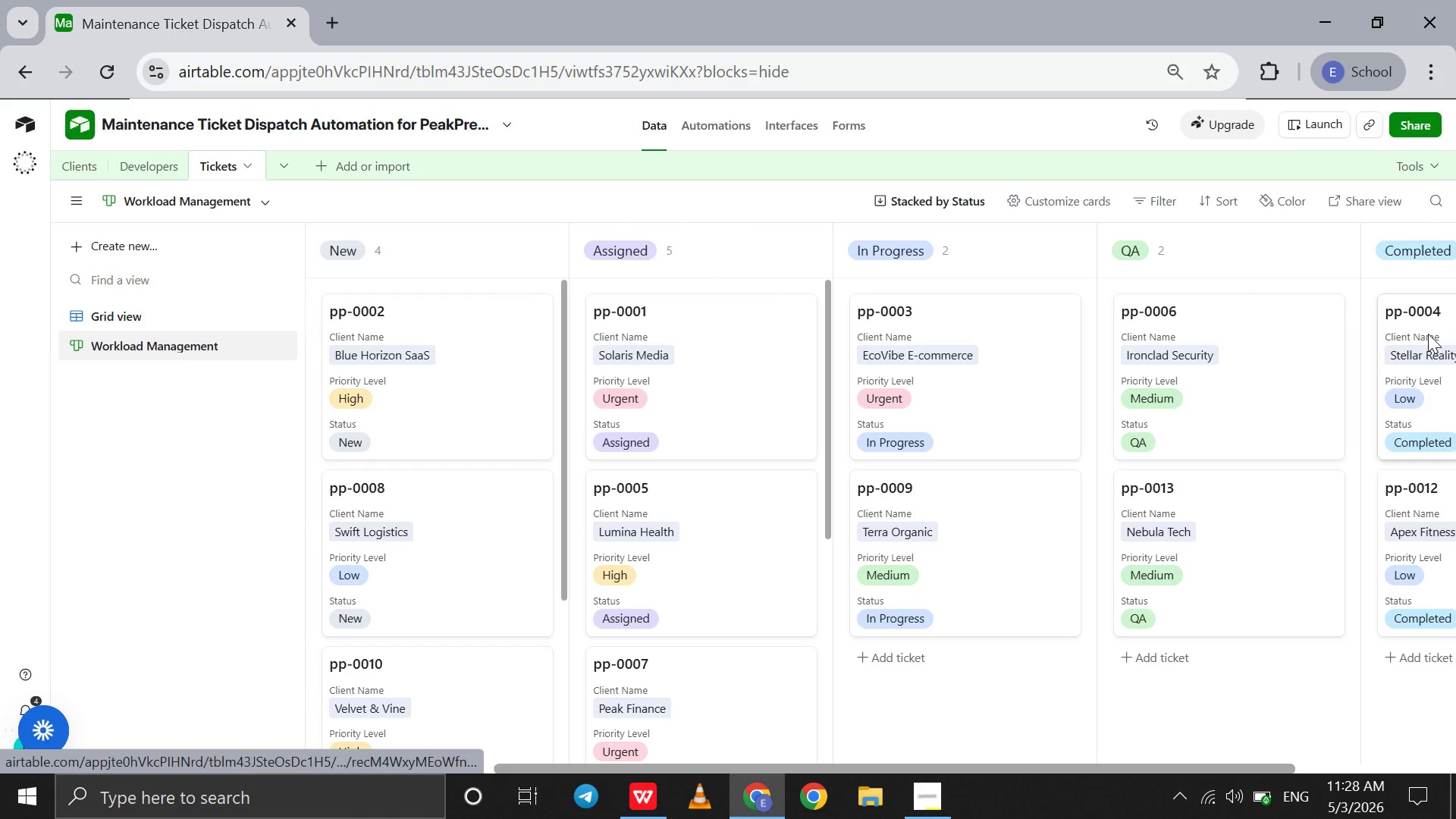 
left_click([1419, 331])
 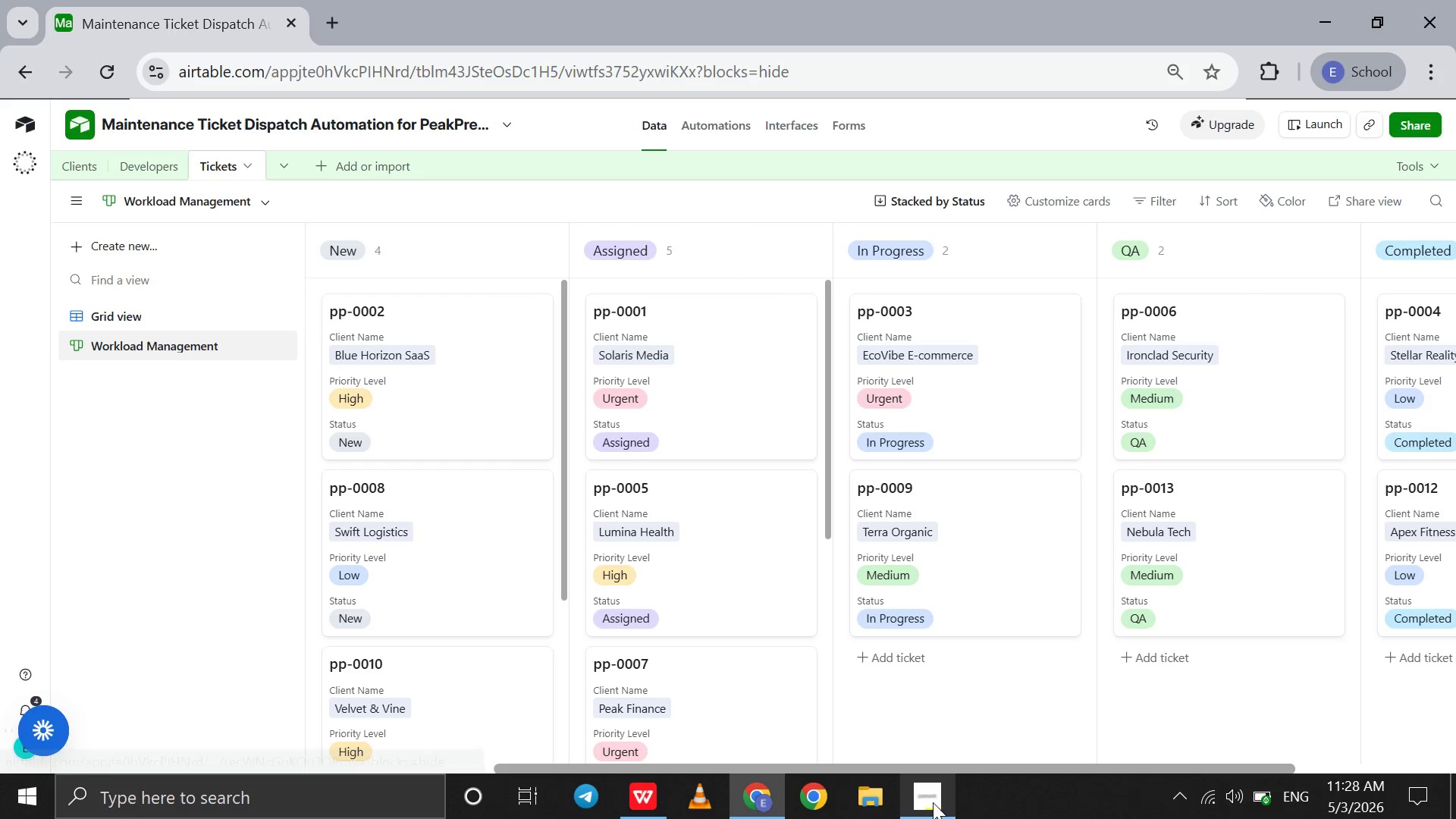 
left_click([933, 802])